 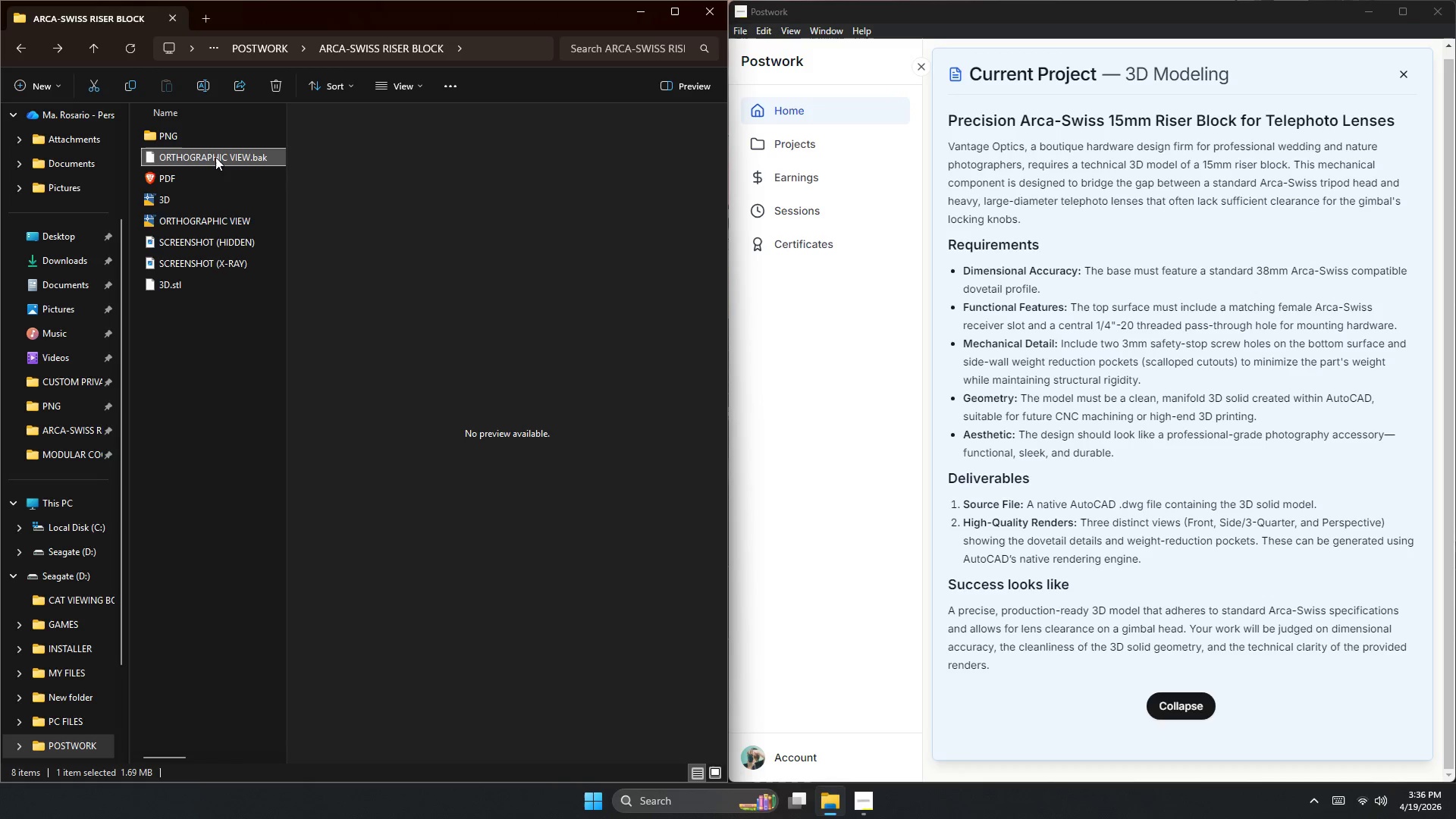 
key(Delete)
 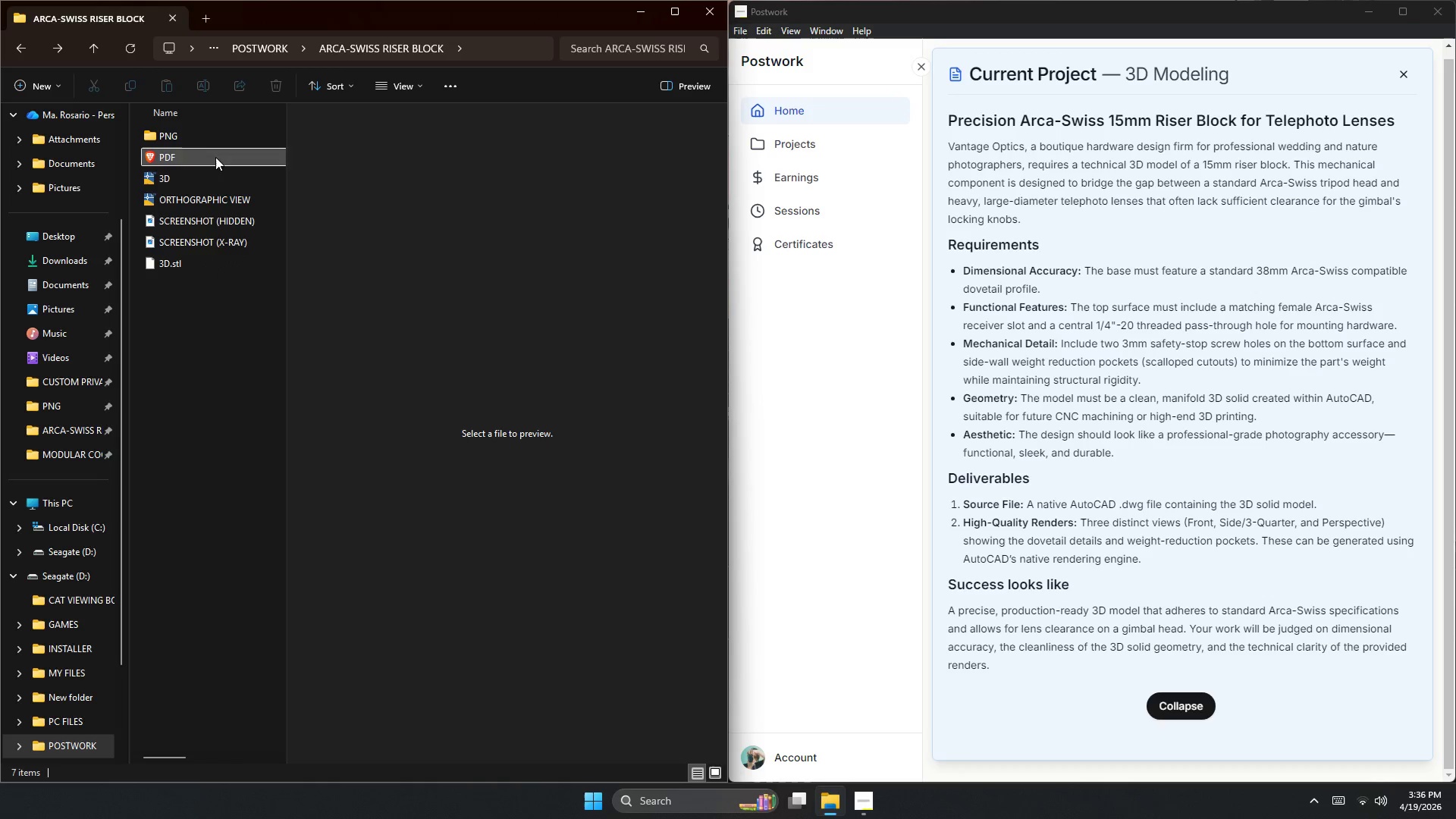 
left_click([203, 174])
 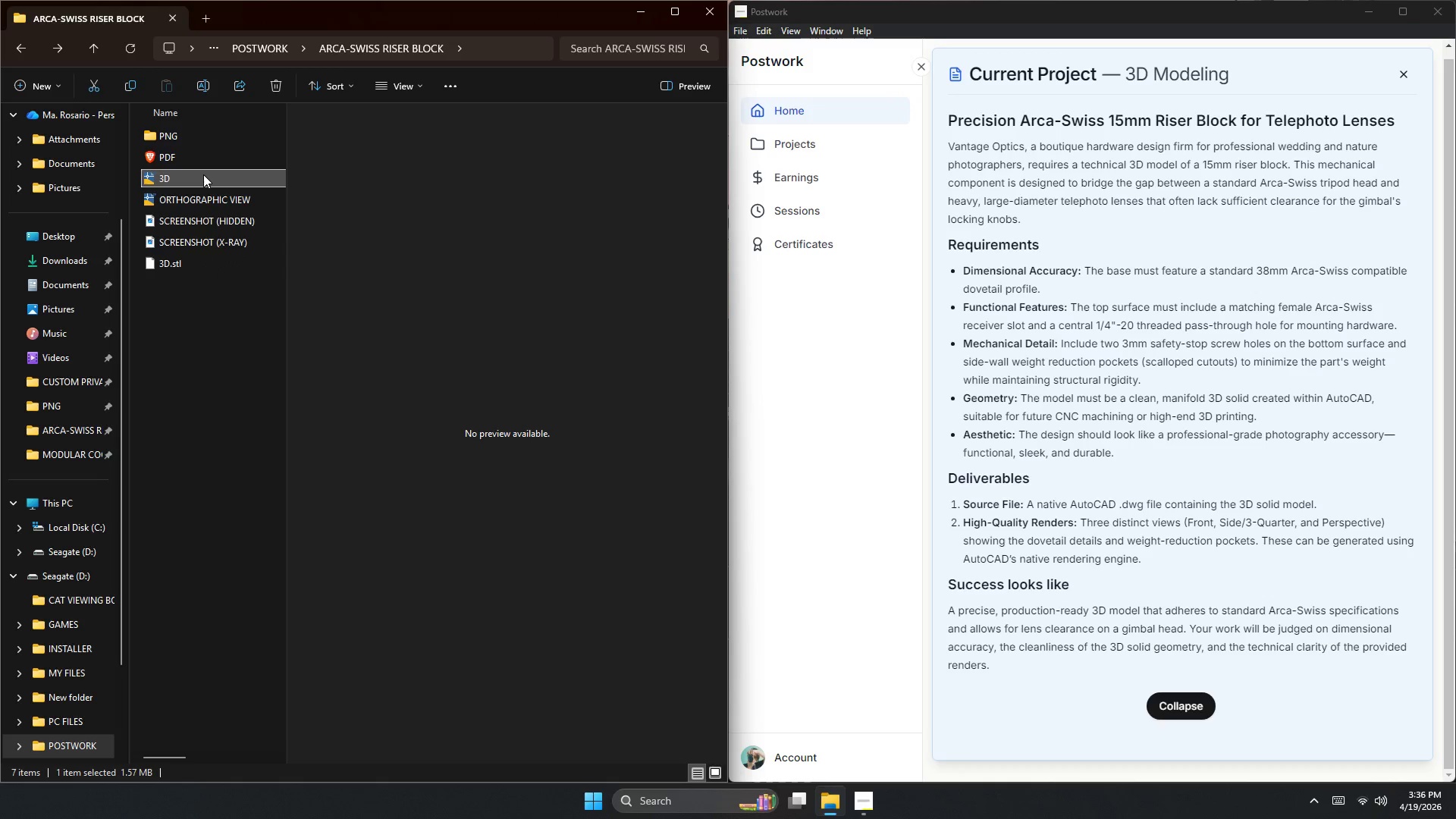 
key(Enter)
 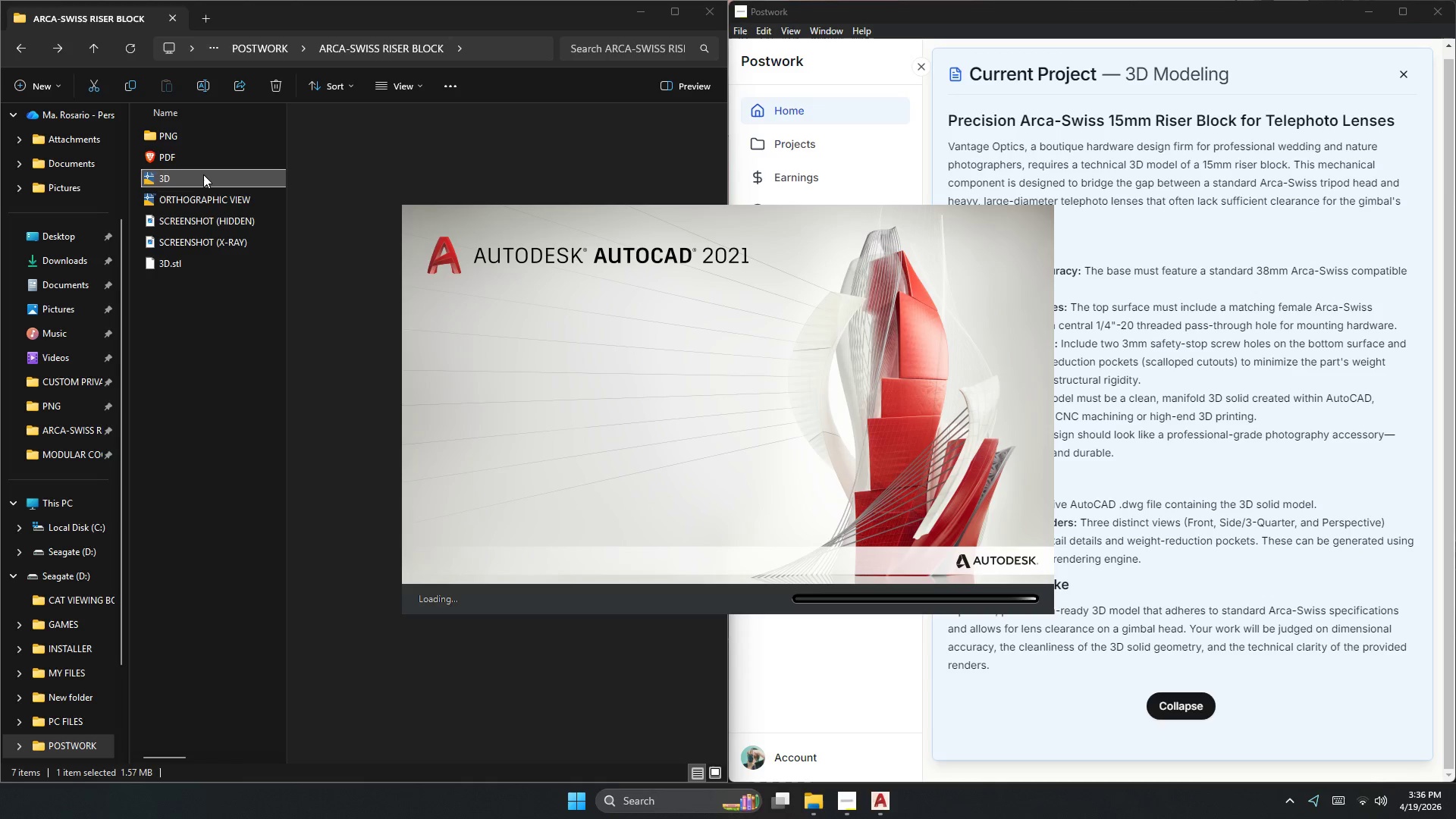 
wait(8.45)
 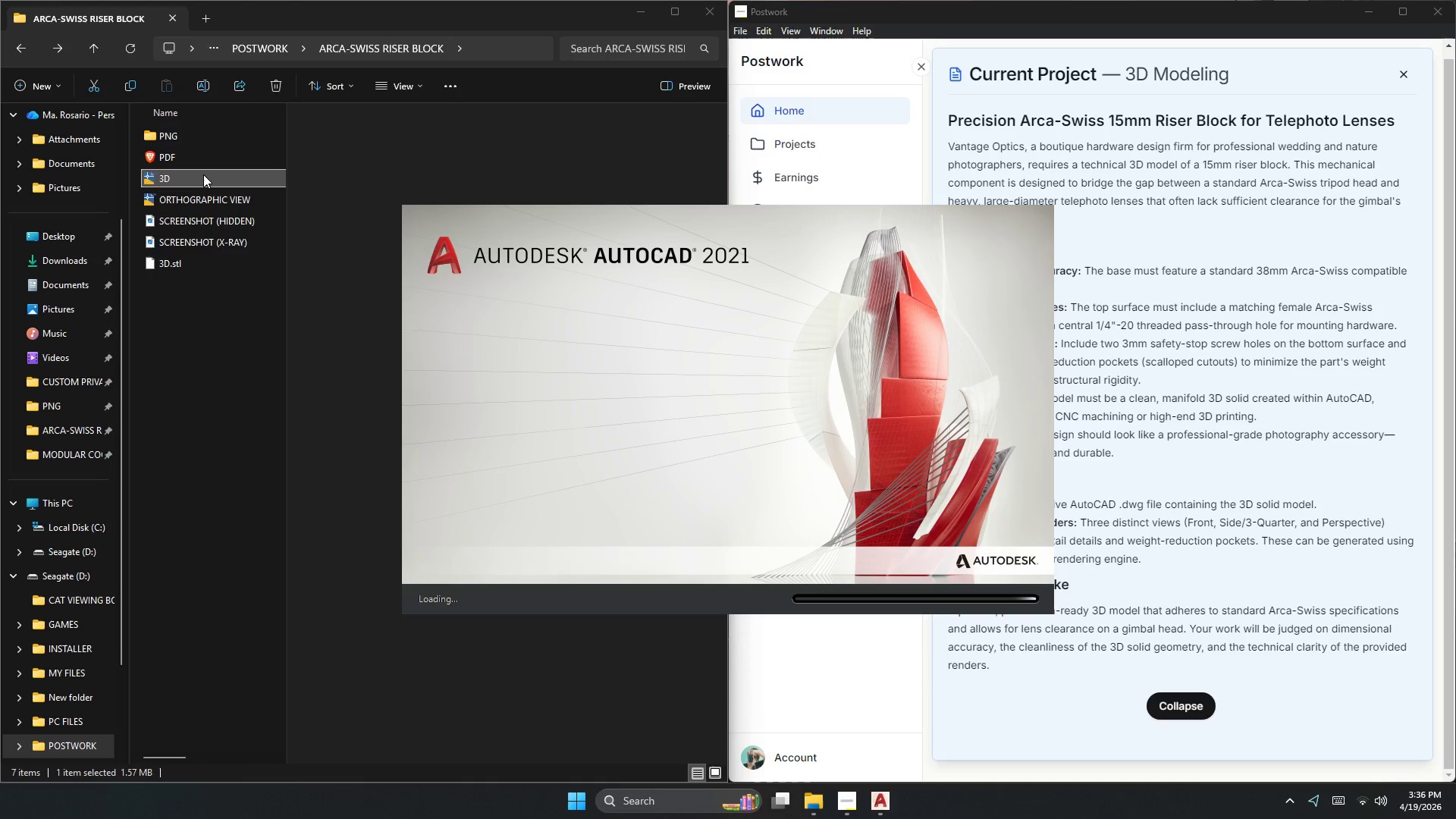 
left_click([729, 428])
 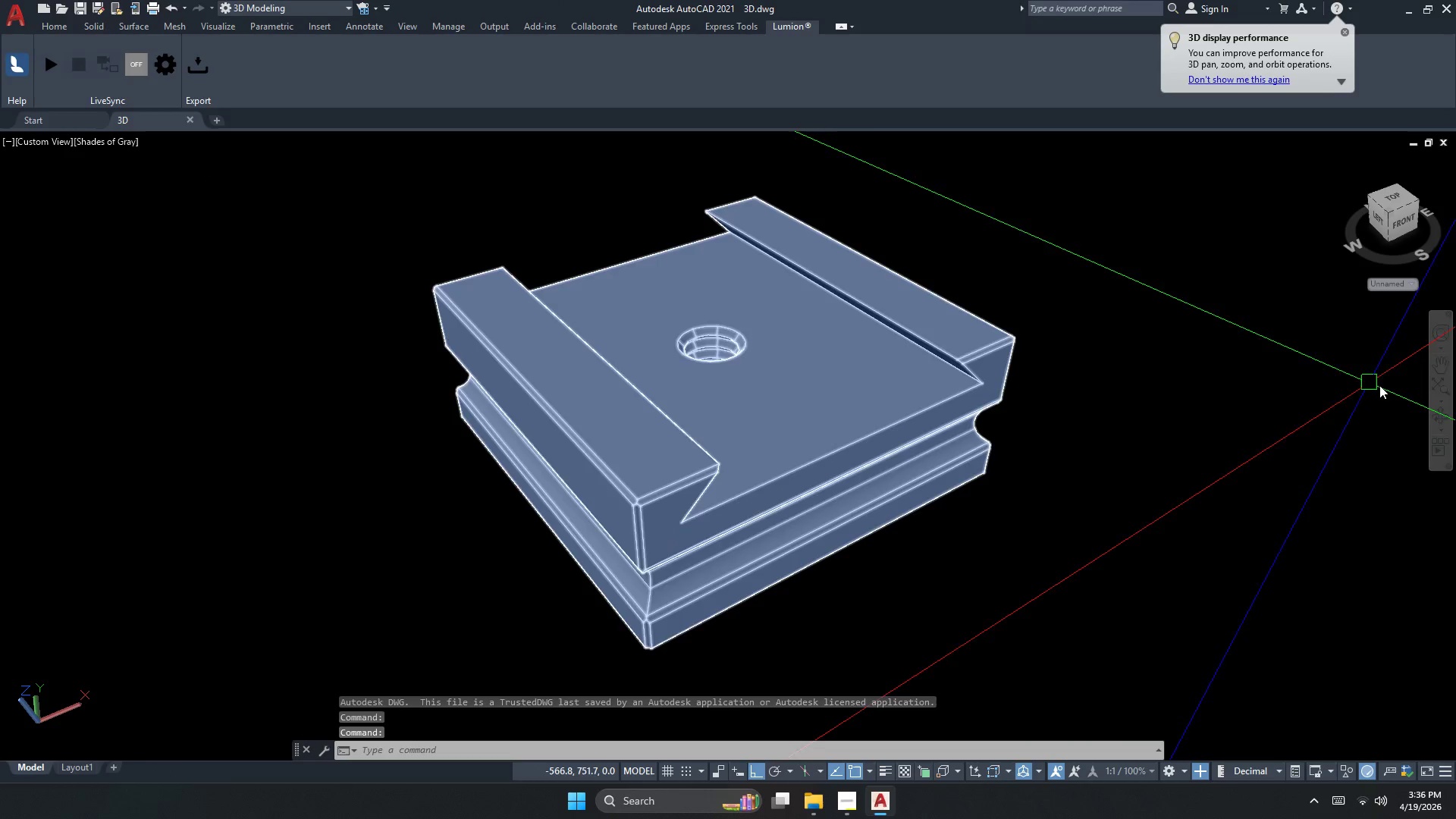 
left_click([1441, 420])
 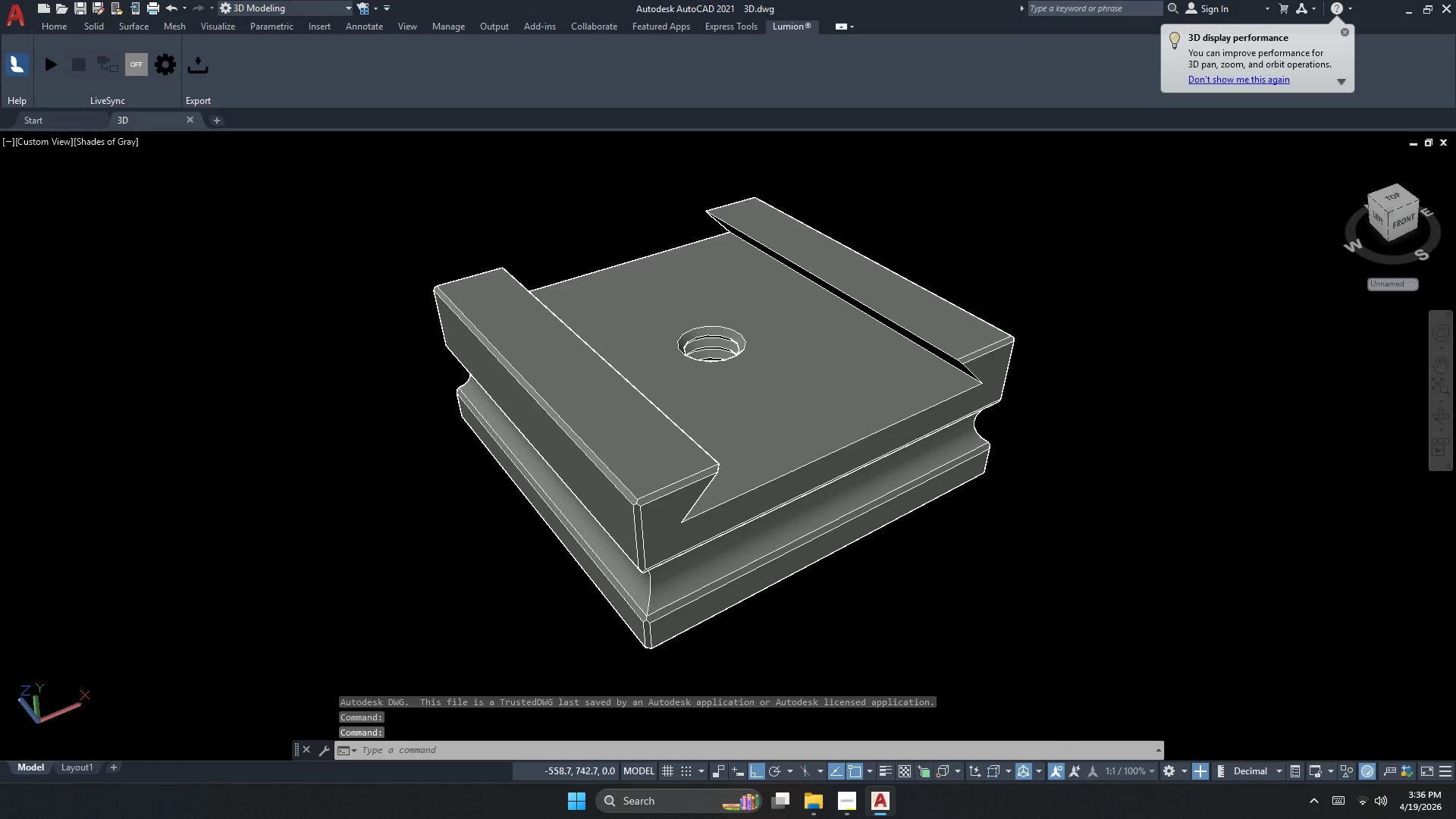 
left_click_drag(start_coordinate=[1185, 530], to_coordinate=[1099, 305])
 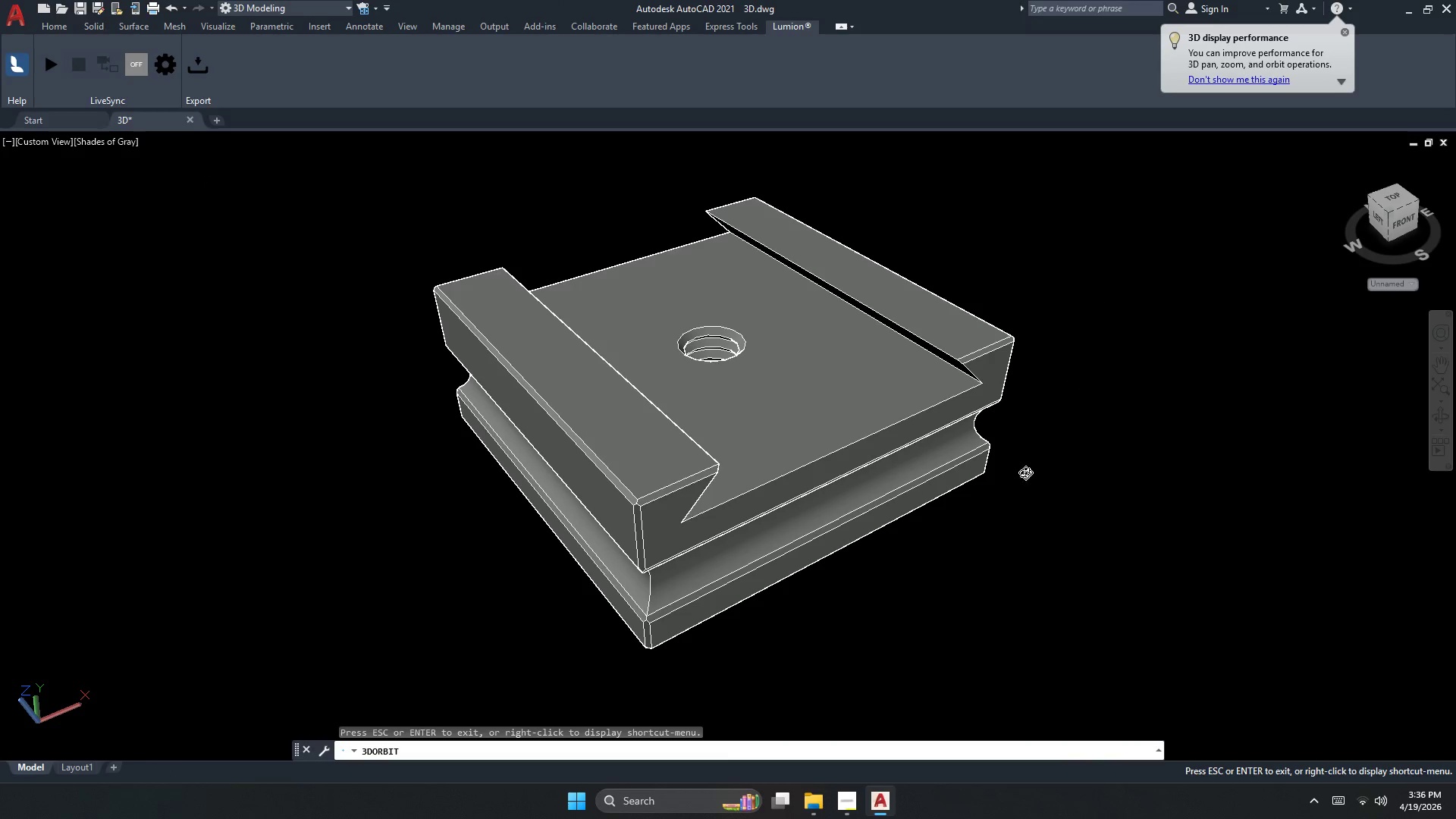 
left_click_drag(start_coordinate=[1012, 491], to_coordinate=[987, 303])
 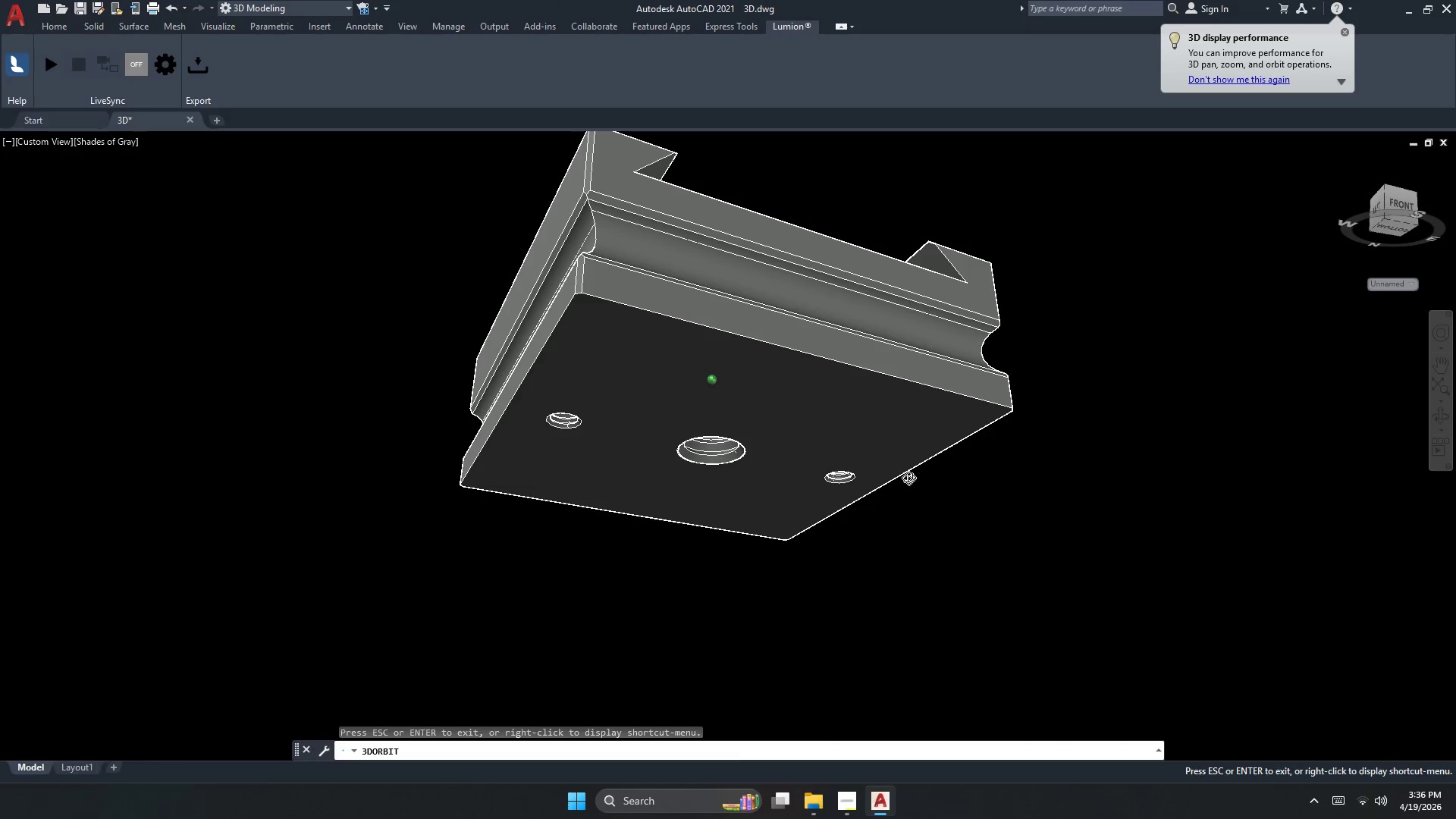 
left_click_drag(start_coordinate=[908, 479], to_coordinate=[909, 396])
 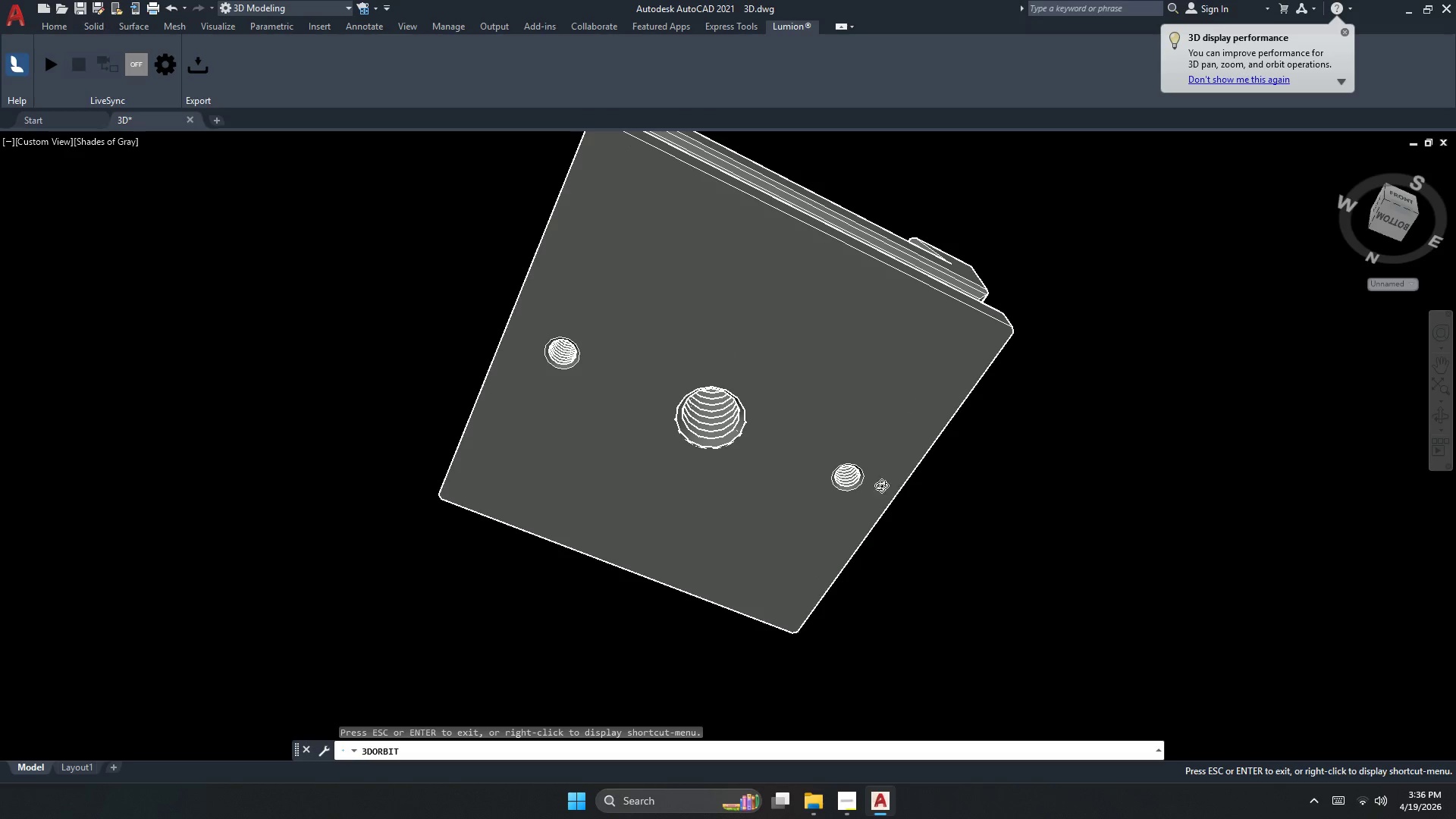 
left_click_drag(start_coordinate=[864, 511], to_coordinate=[875, 437])
 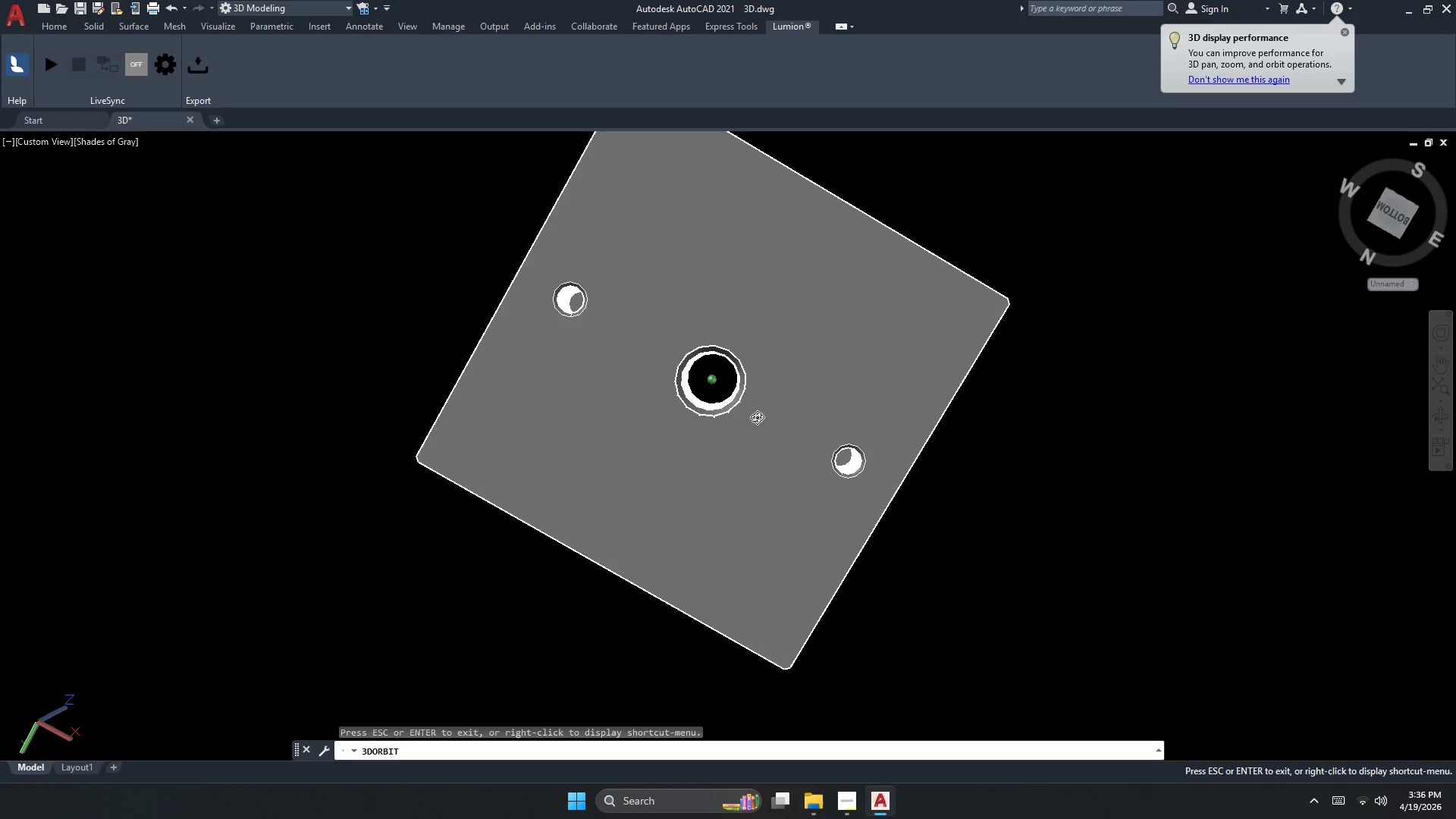 
left_click_drag(start_coordinate=[720, 417], to_coordinate=[870, 587])
 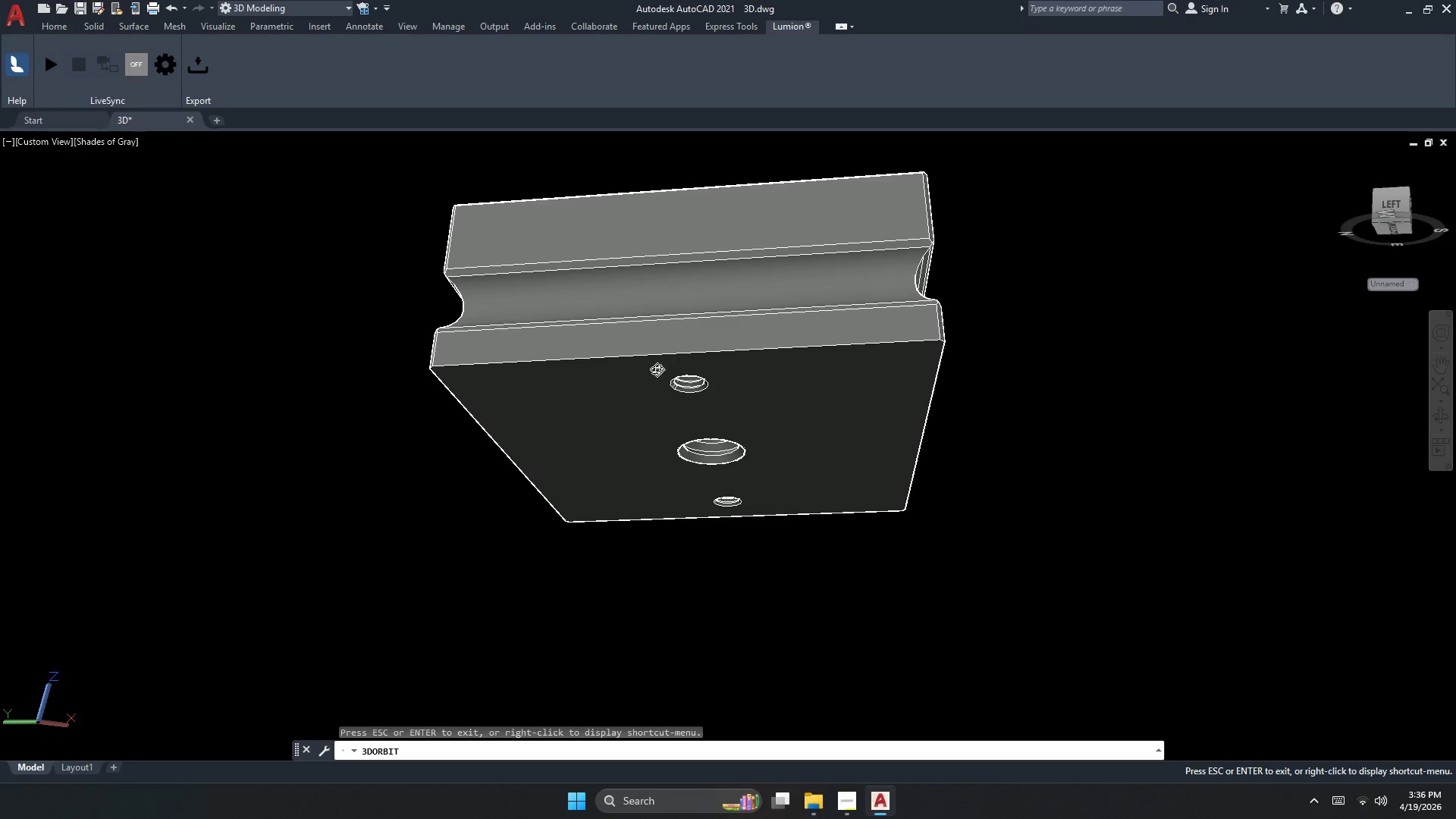 
left_click_drag(start_coordinate=[666, 403], to_coordinate=[544, 316])
 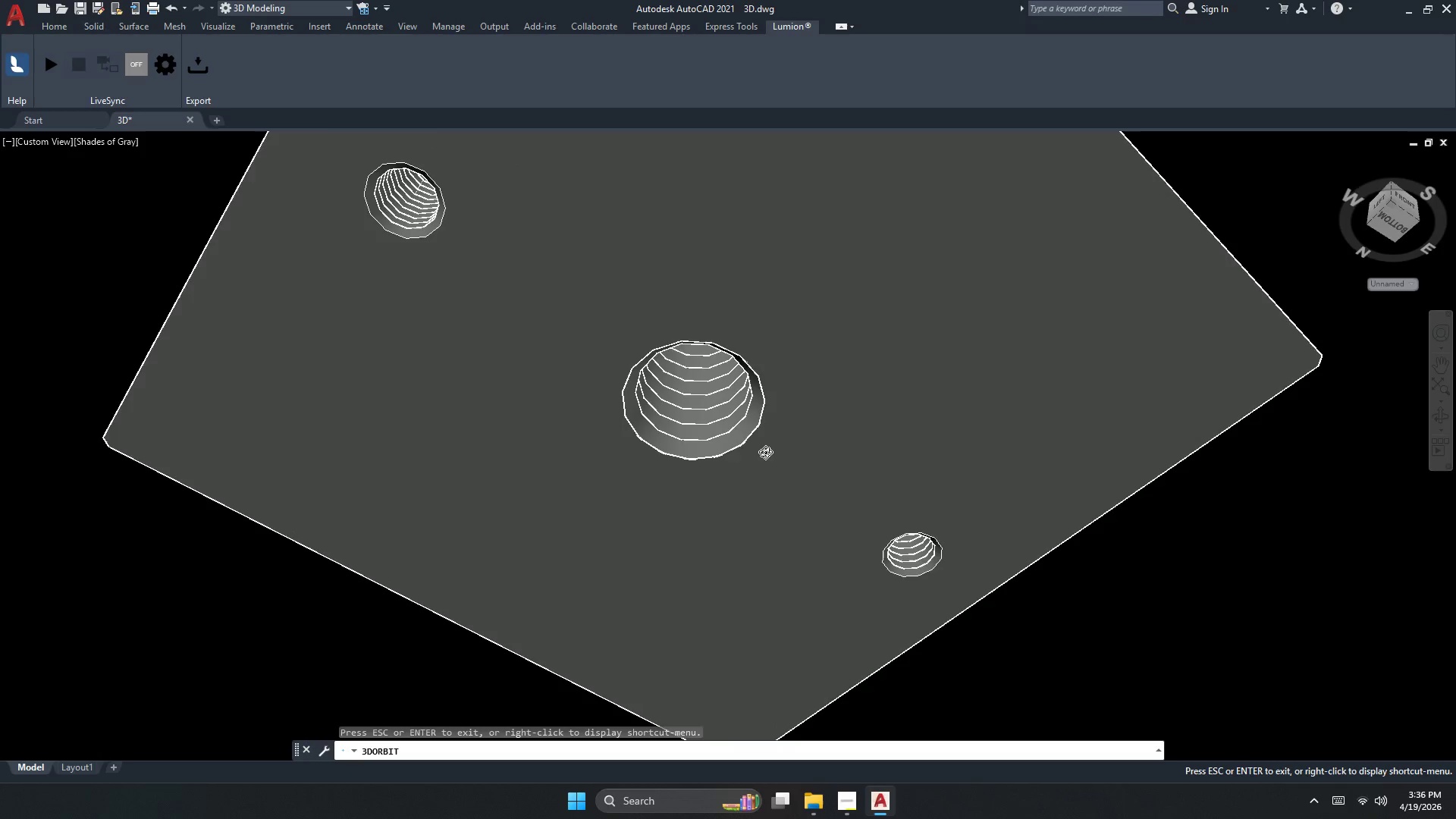 
left_click_drag(start_coordinate=[768, 454], to_coordinate=[679, 378])
 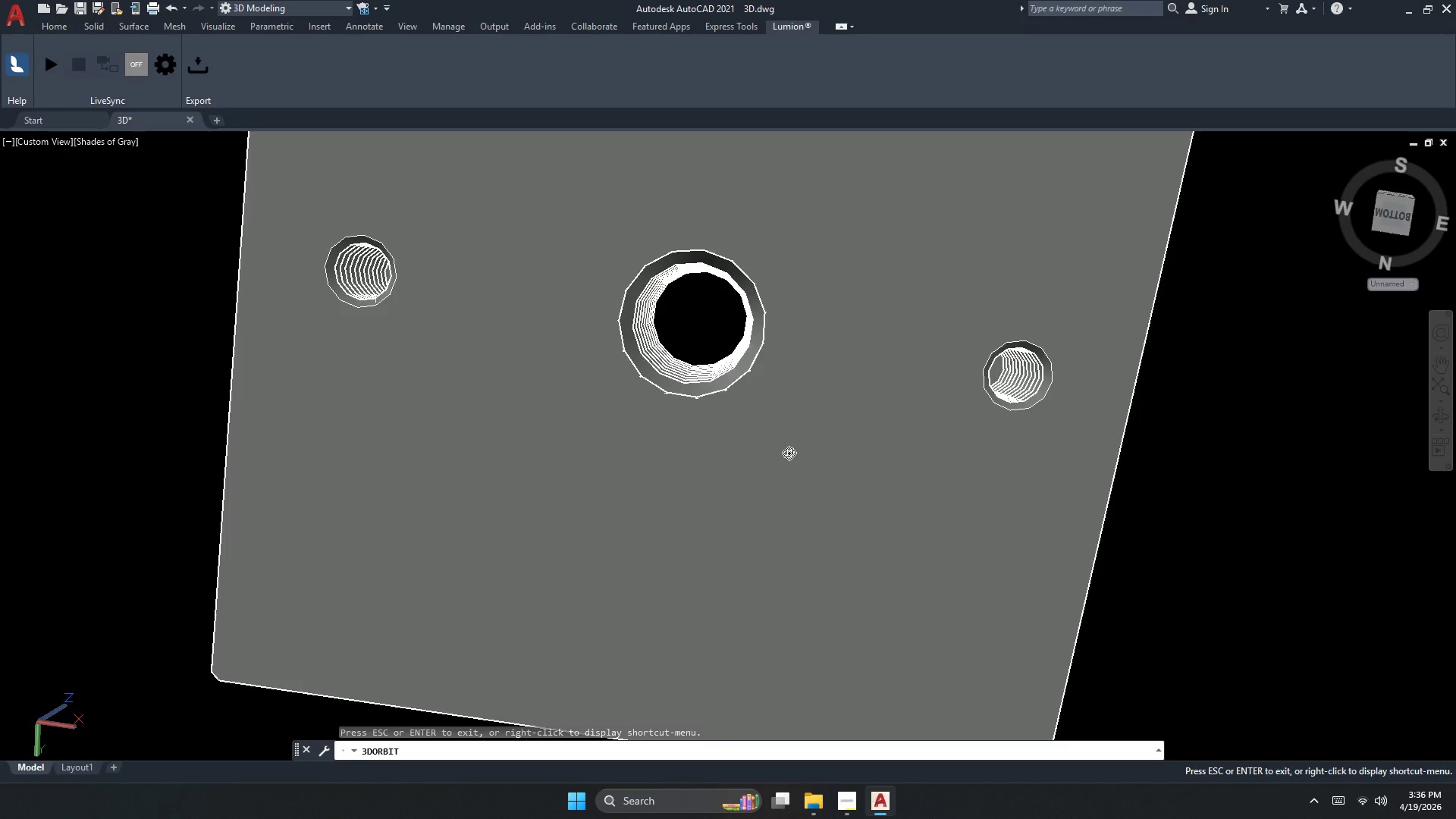 
left_click_drag(start_coordinate=[789, 453], to_coordinate=[961, 533])
 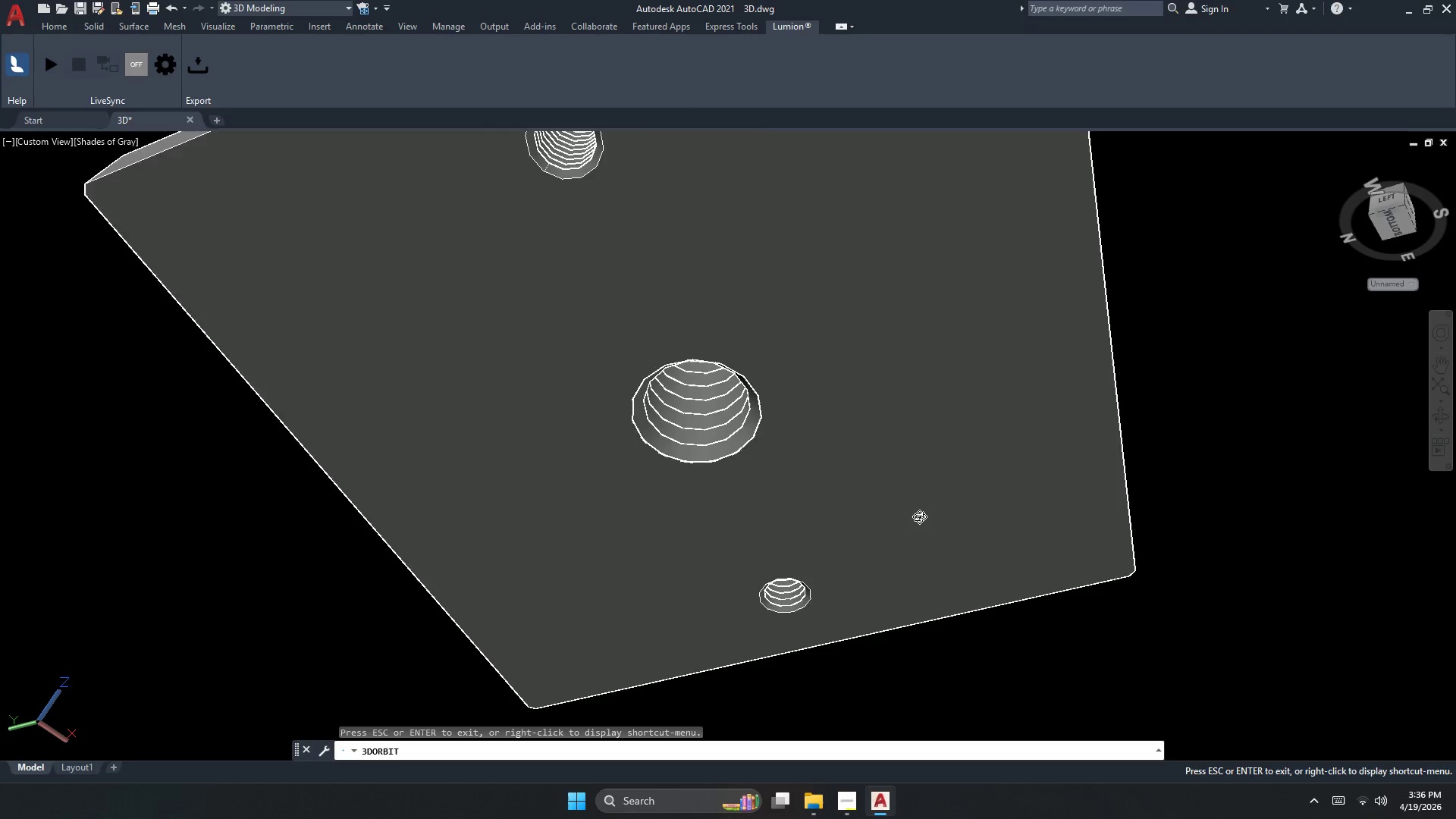 
scroll: coordinate [662, 381], scroll_direction: up, amount: 8.0
 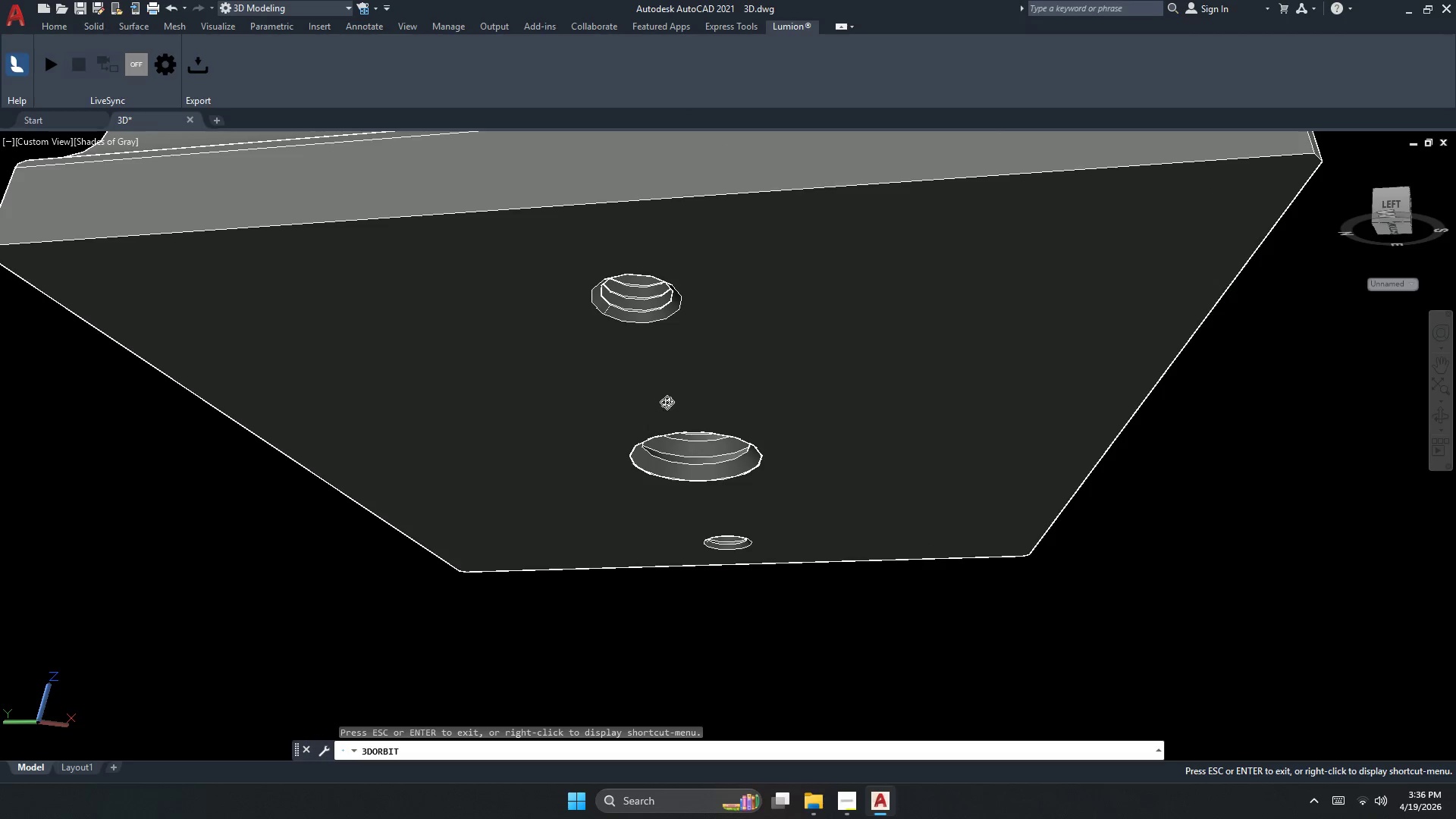 
left_click_drag(start_coordinate=[802, 488], to_coordinate=[918, 489])
 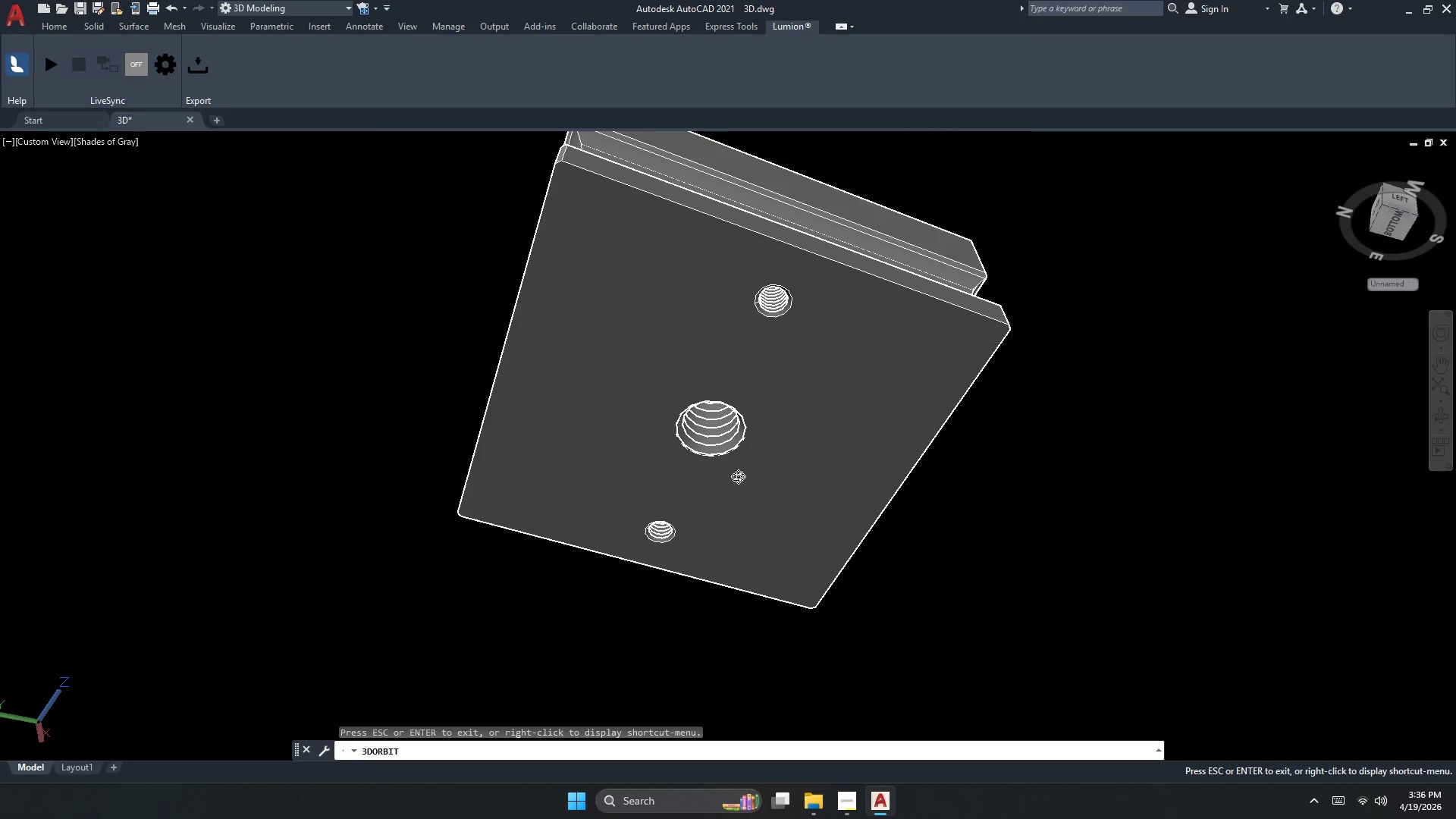 
left_click_drag(start_coordinate=[728, 475], to_coordinate=[844, 485])
 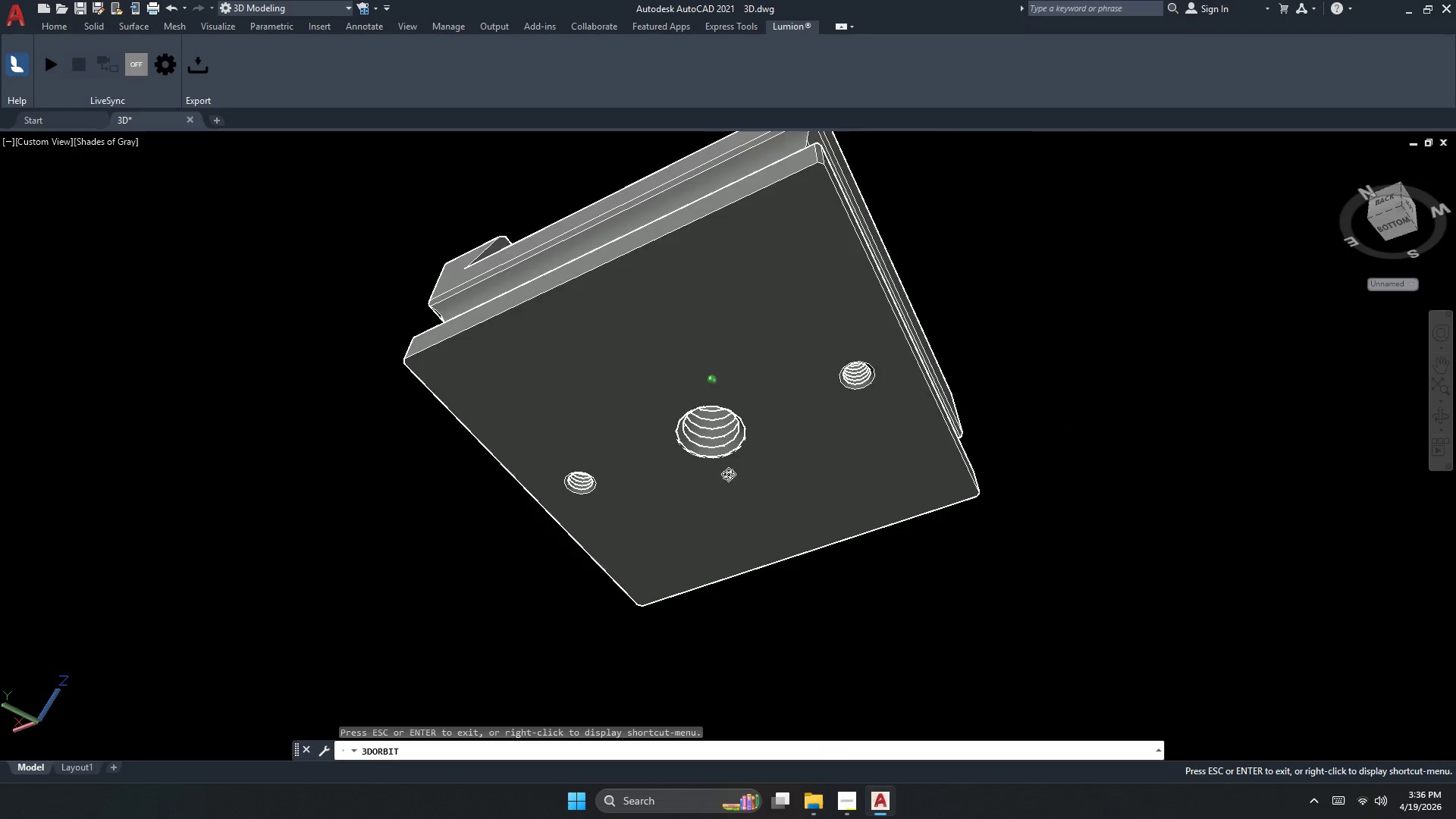 
left_click_drag(start_coordinate=[723, 474], to_coordinate=[809, 544])
 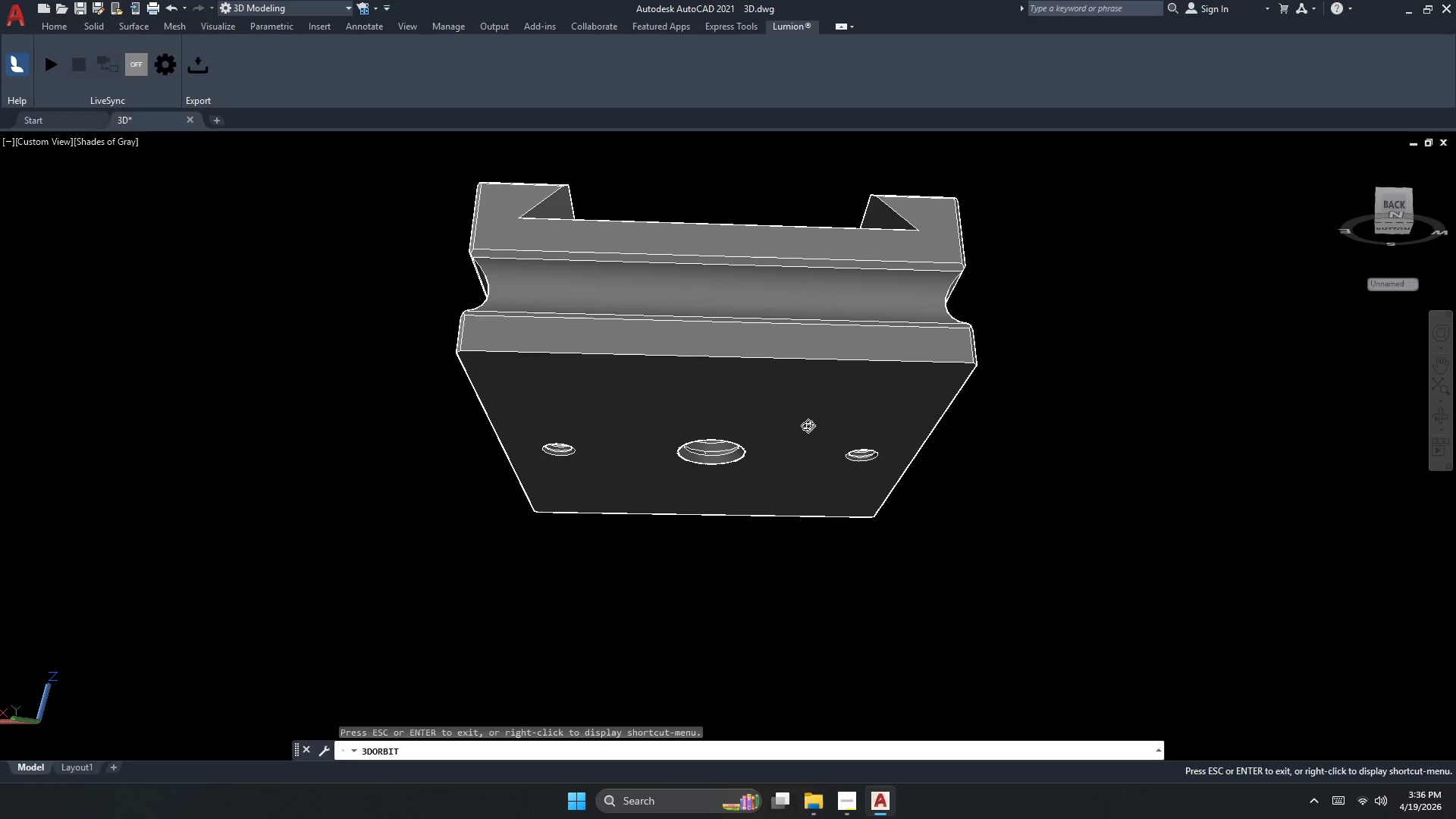 
scroll: coordinate [915, 515], scroll_direction: down, amount: 8.0
 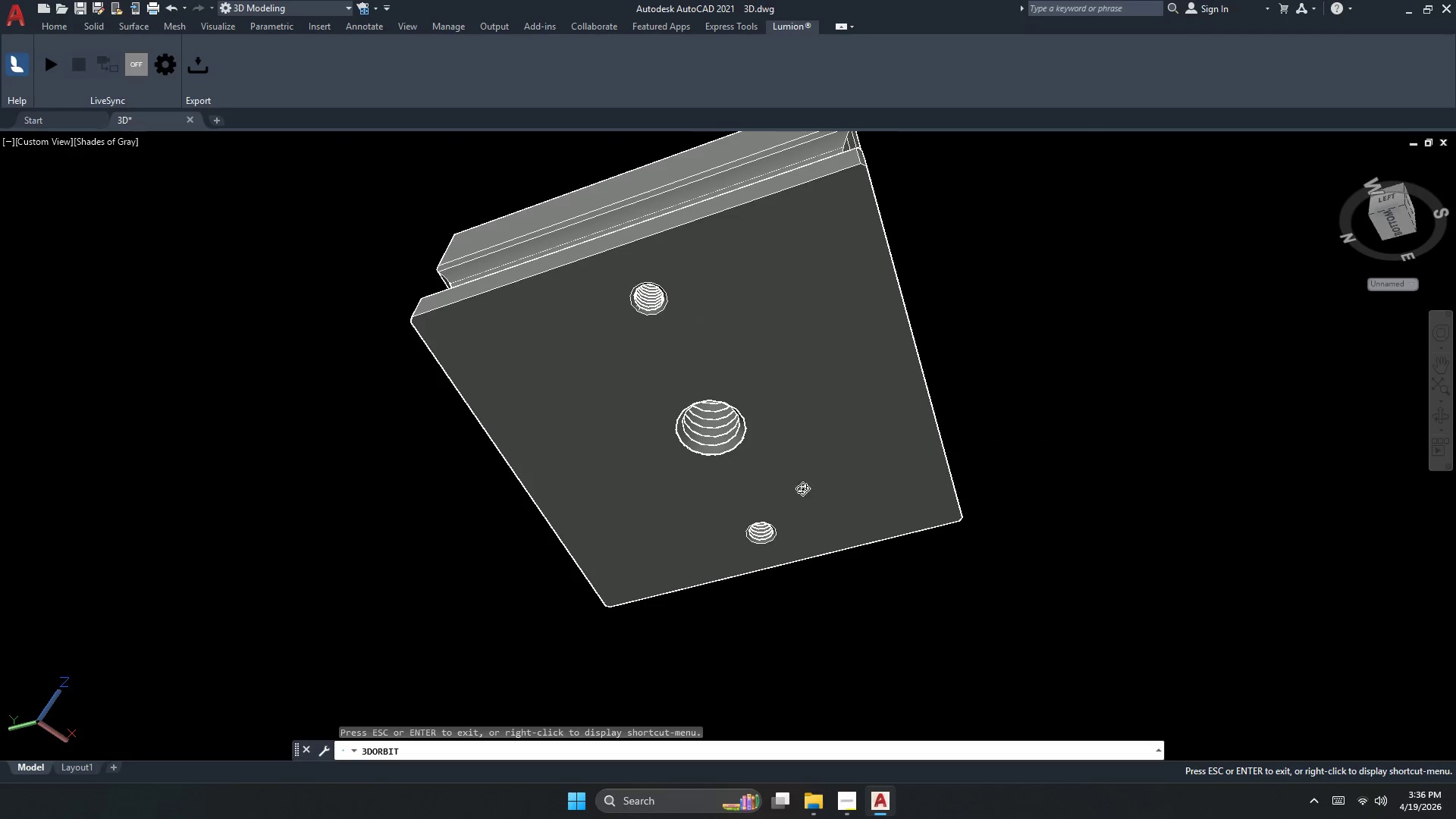 
left_click_drag(start_coordinate=[729, 430], to_coordinate=[756, 581])
 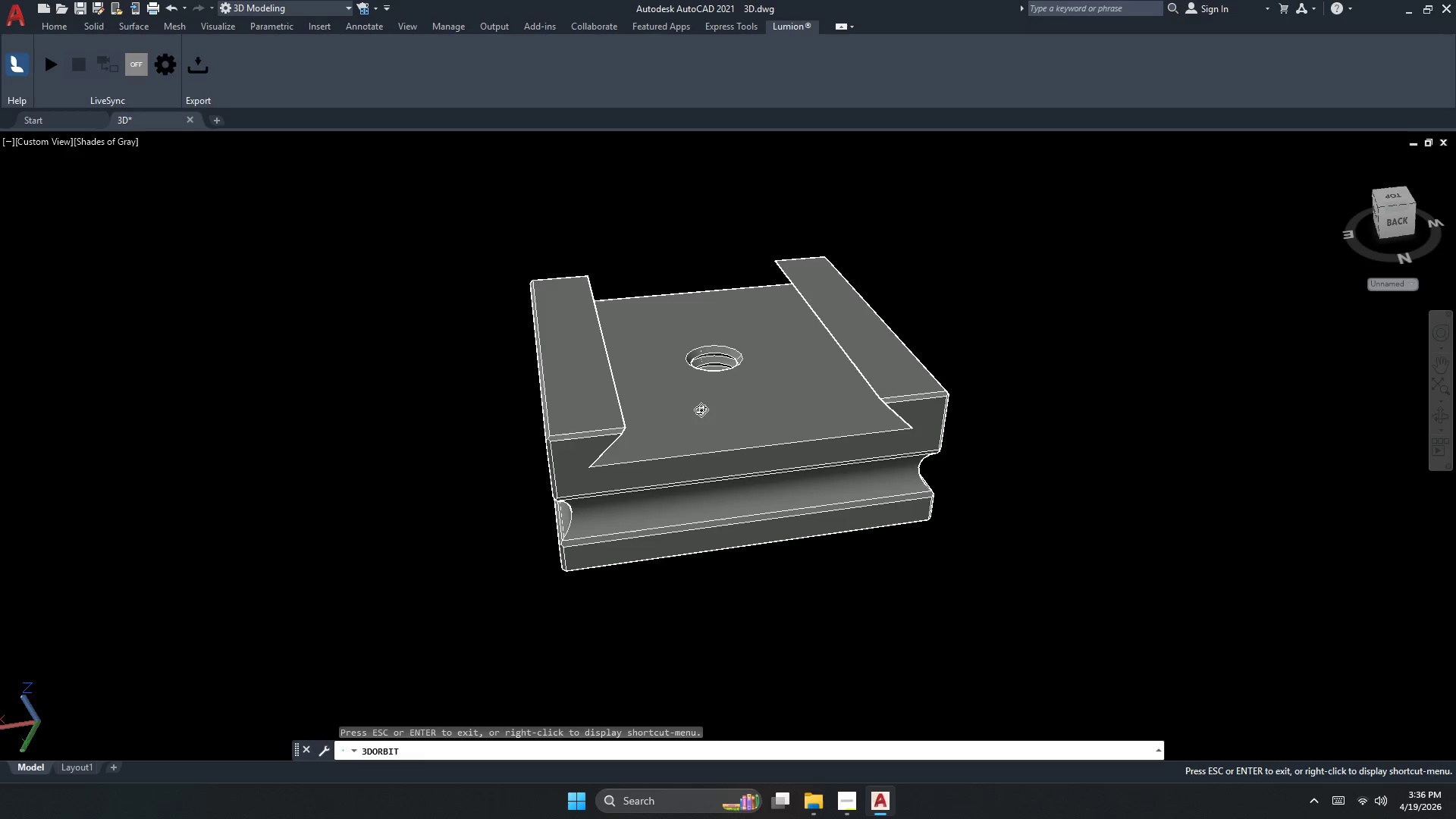 
left_click_drag(start_coordinate=[701, 408], to_coordinate=[685, 578])
 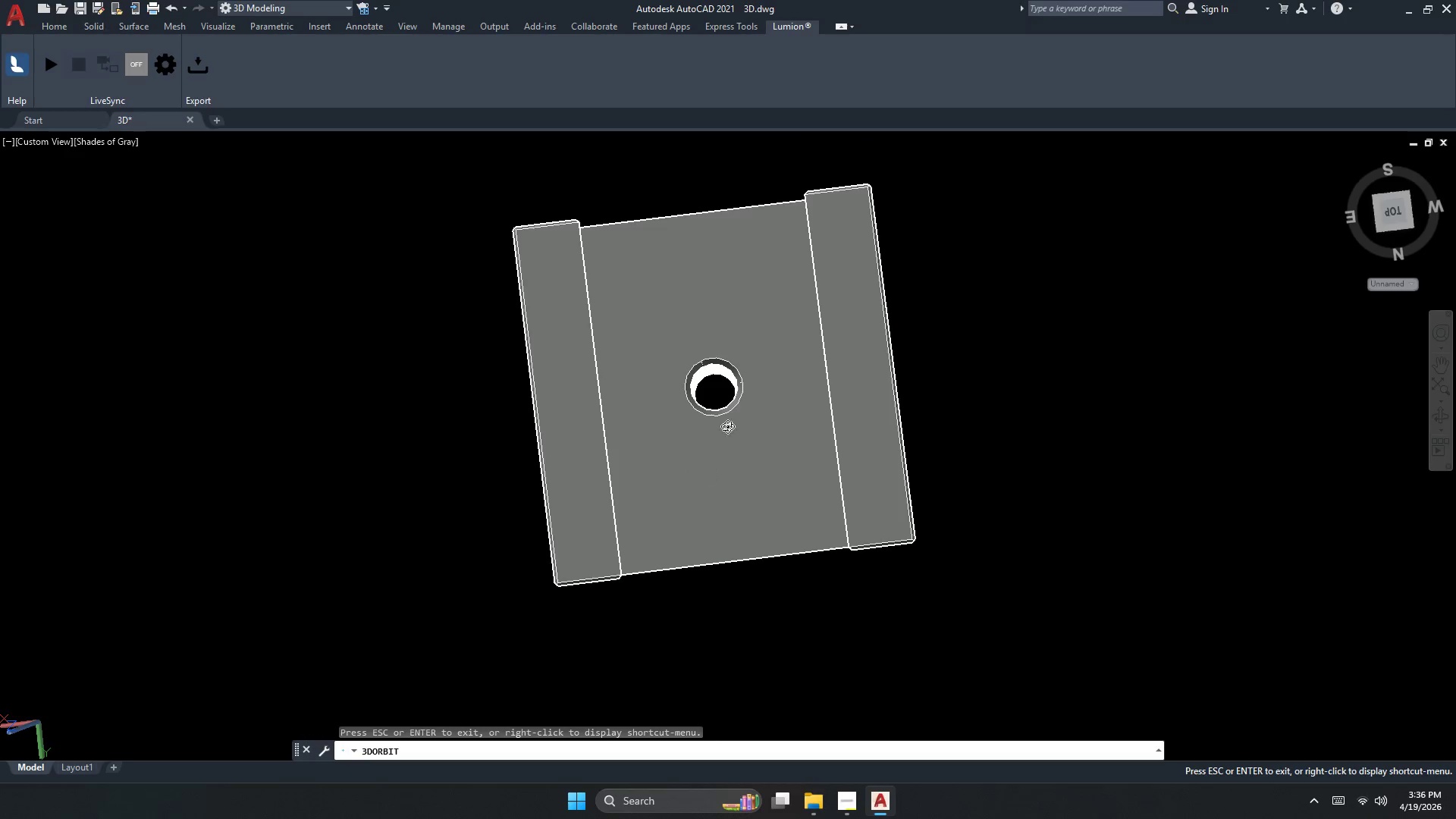 
scroll: coordinate [807, 427], scroll_direction: down, amount: 2.0
 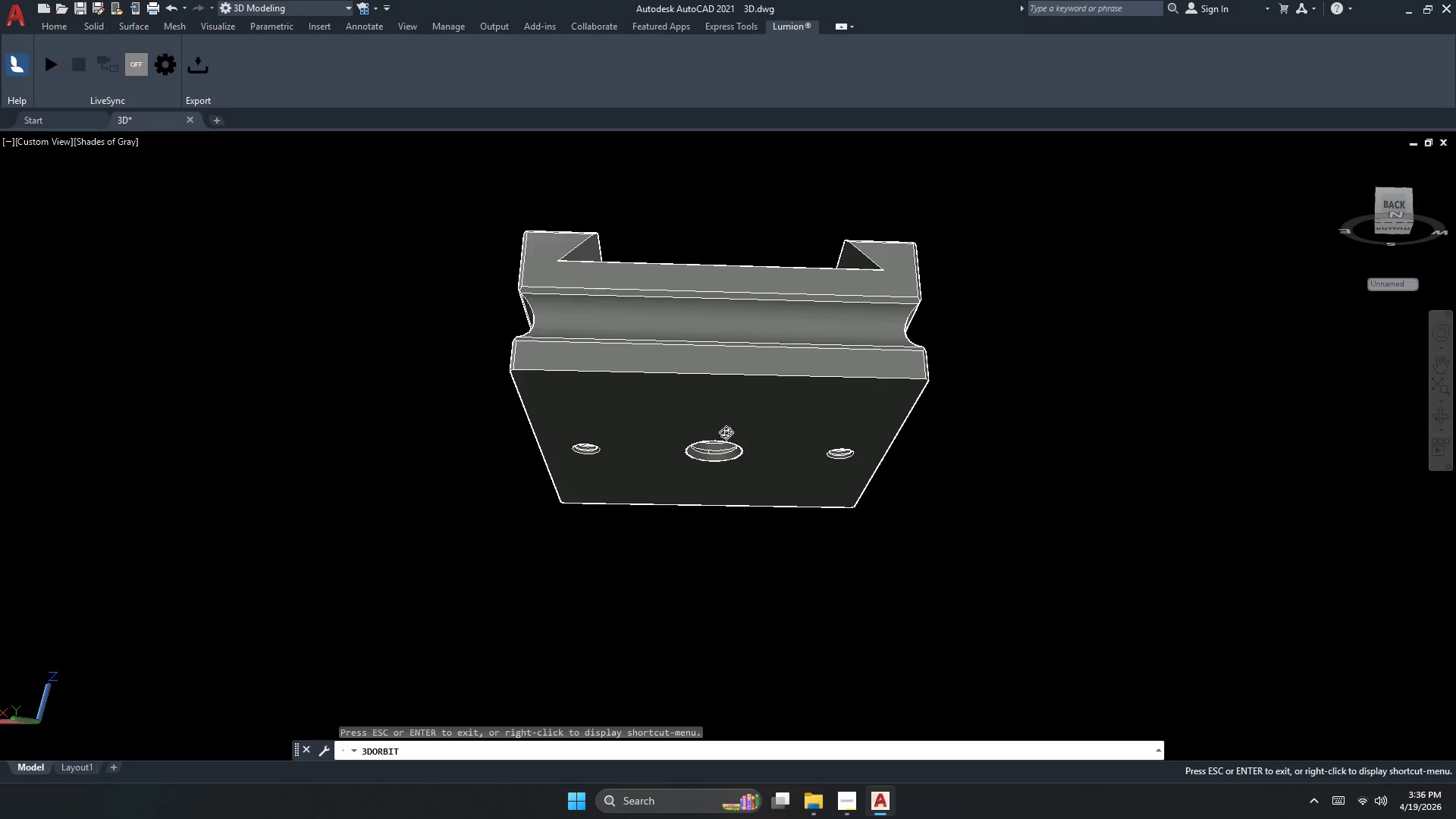 
left_click_drag(start_coordinate=[728, 425], to_coordinate=[419, 549])
 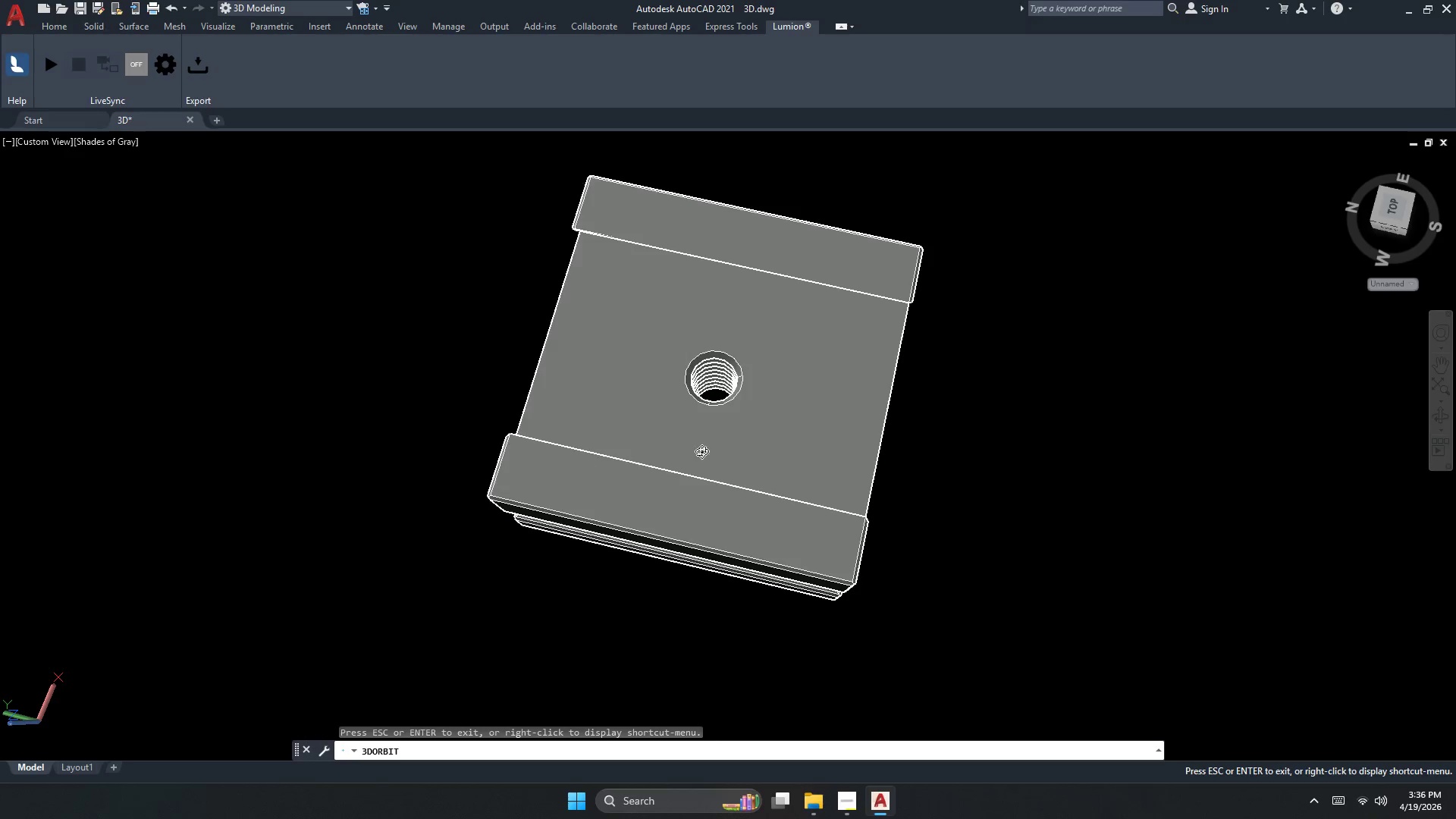 
left_click_drag(start_coordinate=[712, 469], to_coordinate=[667, 394])
 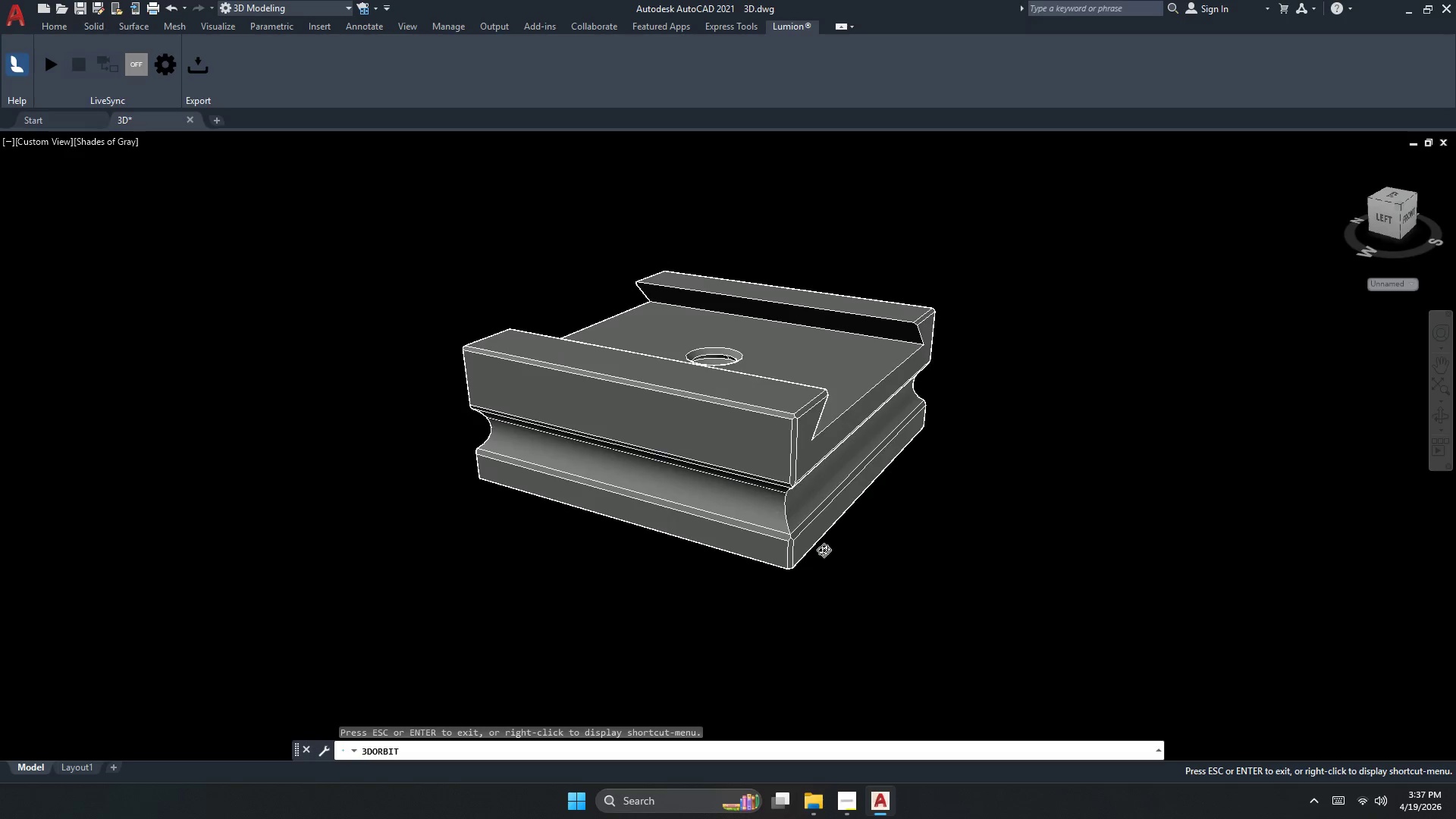 
left_click_drag(start_coordinate=[824, 550], to_coordinate=[648, 558])
 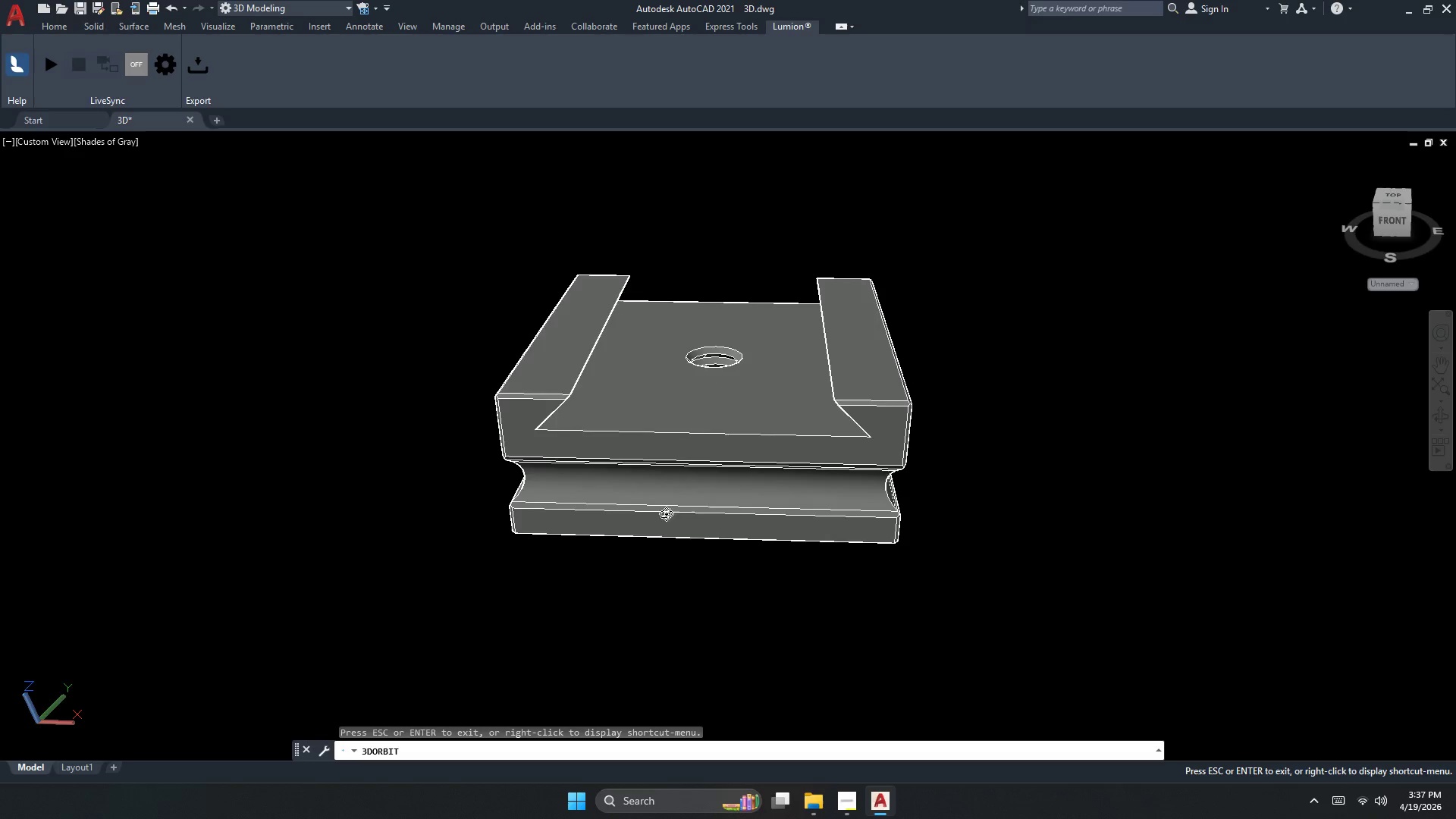 
left_click_drag(start_coordinate=[666, 491], to_coordinate=[684, 436])
 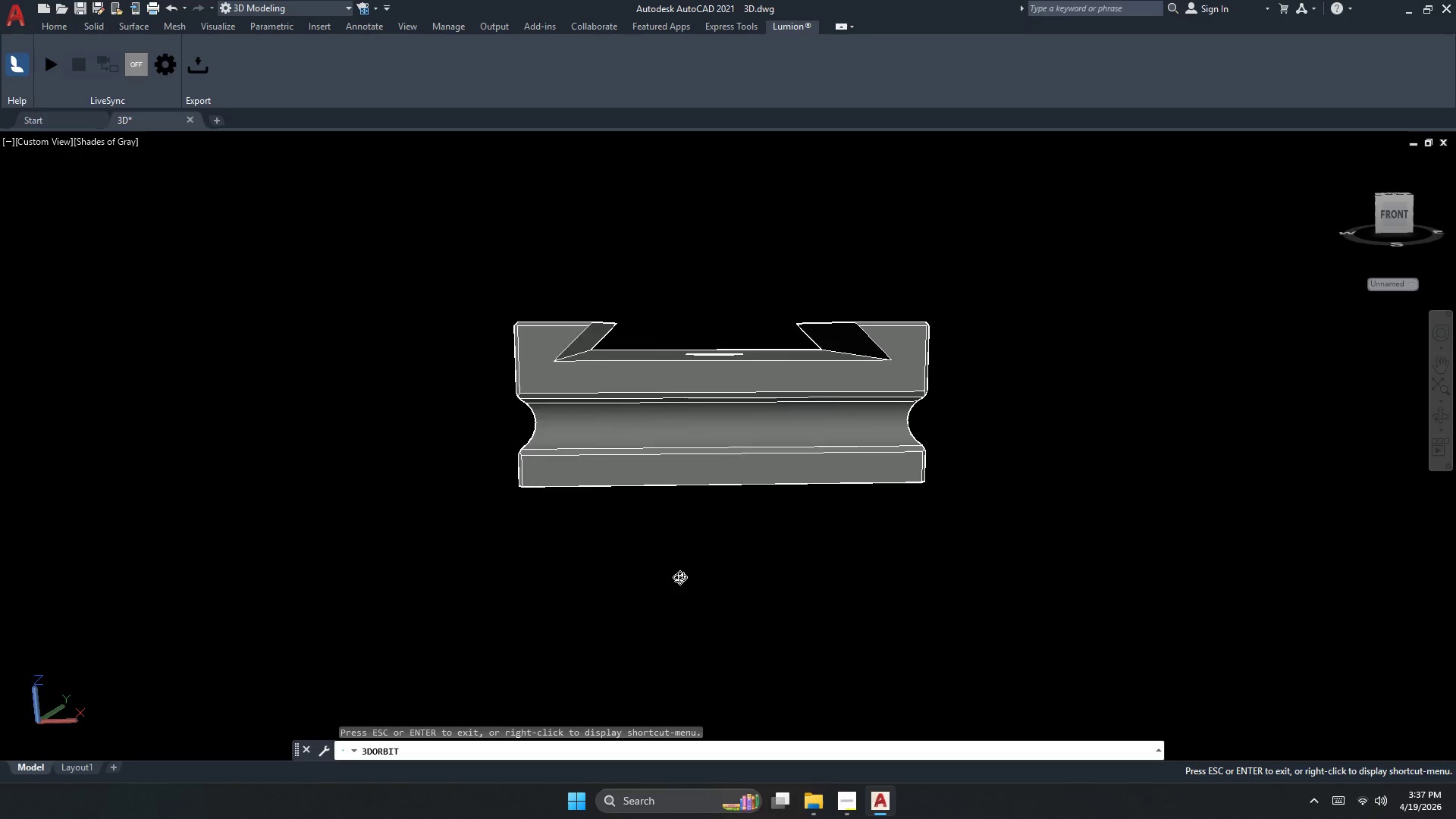 
left_click_drag(start_coordinate=[681, 583], to_coordinate=[681, 473])
 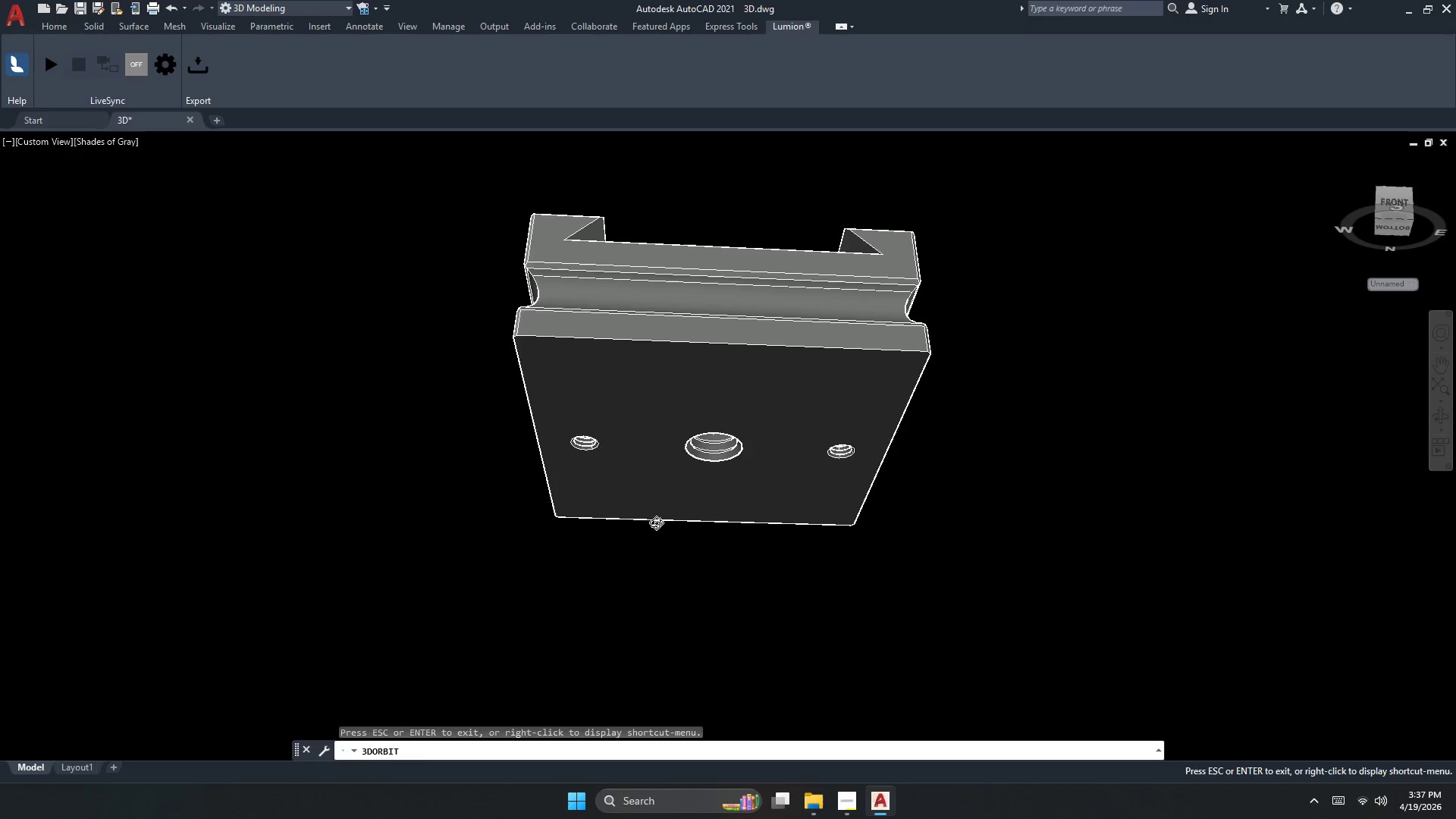 
left_click_drag(start_coordinate=[651, 519], to_coordinate=[777, 624])
 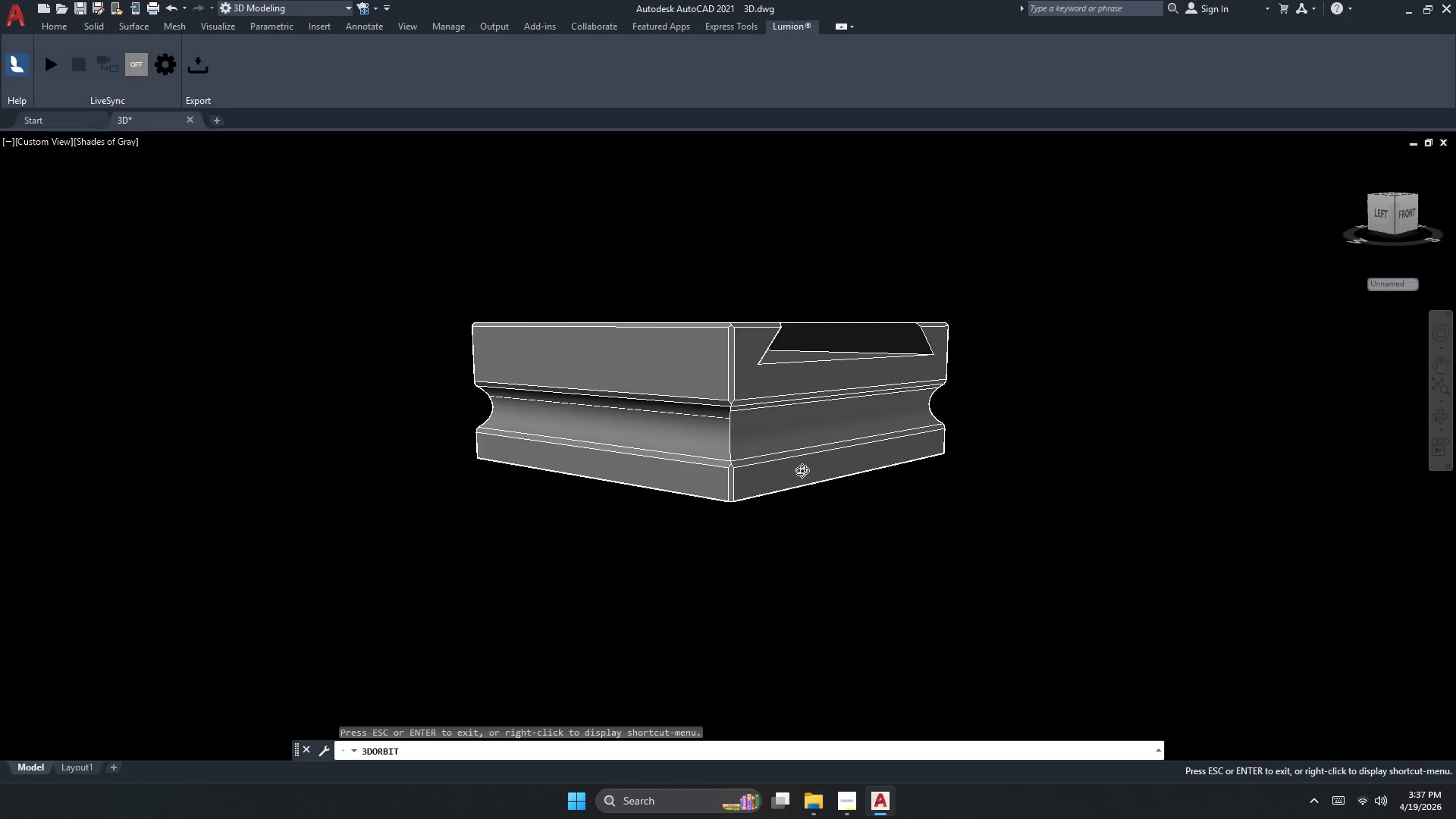 
left_click_drag(start_coordinate=[802, 470], to_coordinate=[775, 558])
 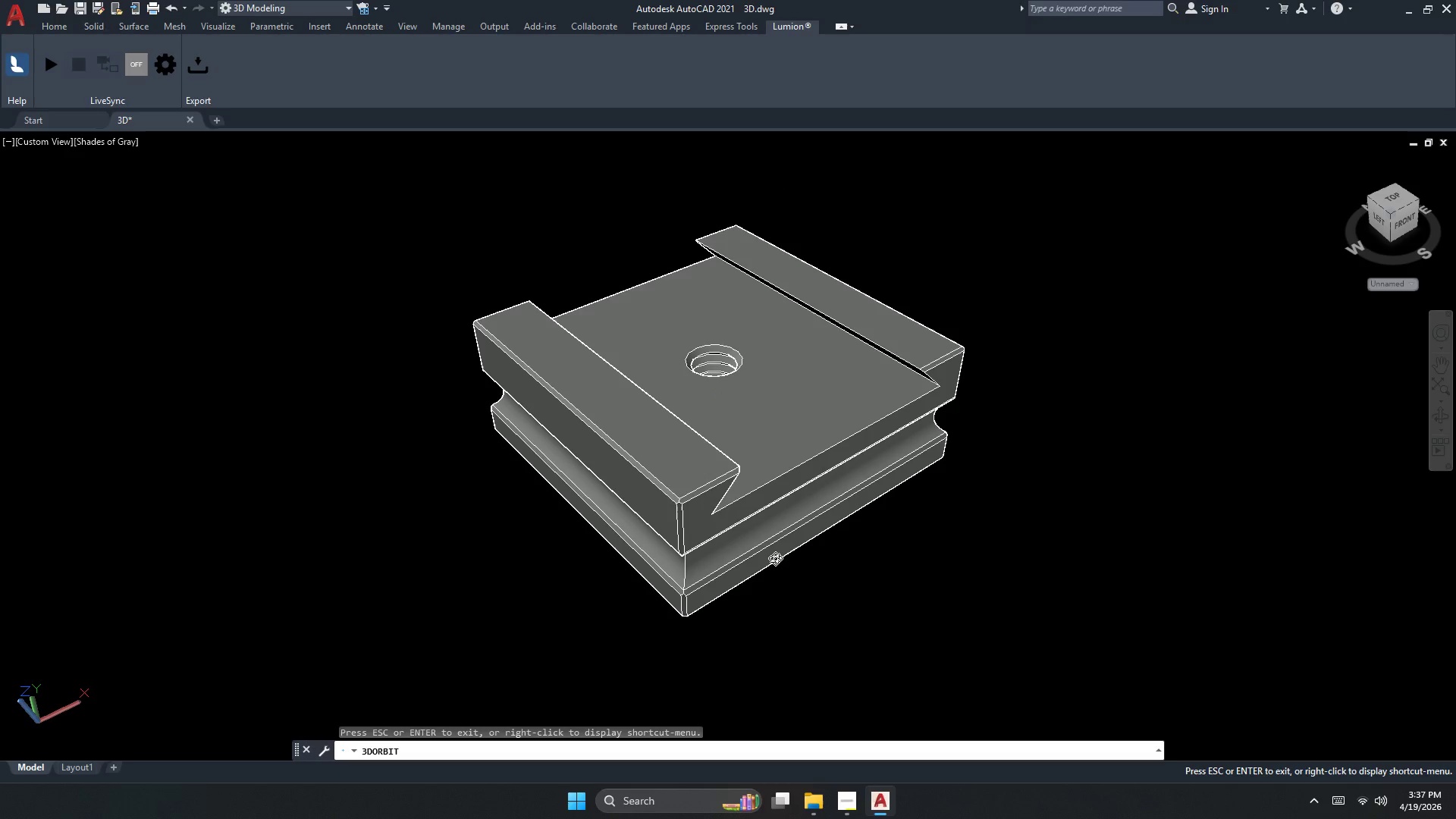 
left_click_drag(start_coordinate=[833, 494], to_coordinate=[760, 493])
 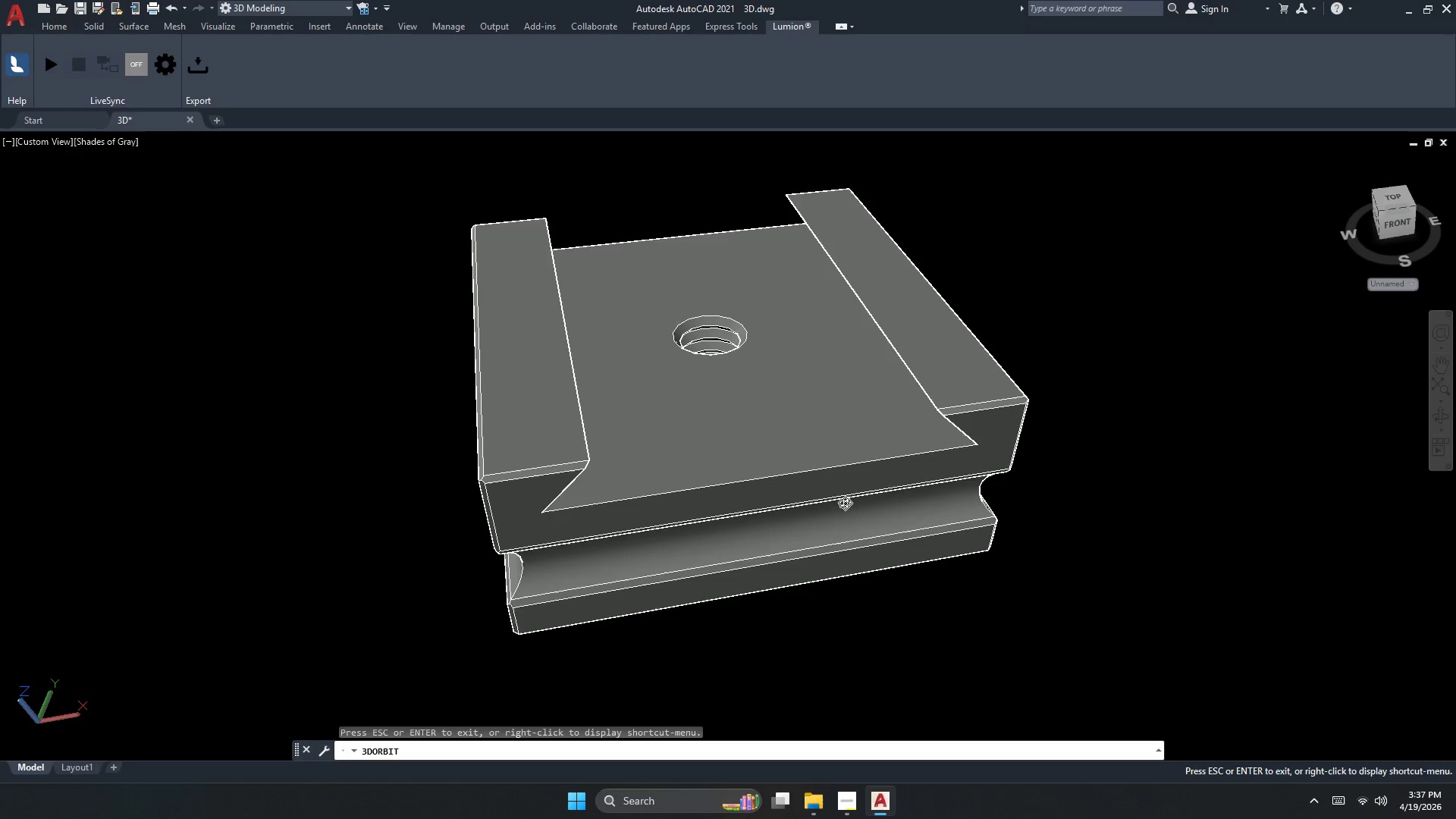 
left_click_drag(start_coordinate=[845, 503], to_coordinate=[783, 438])
 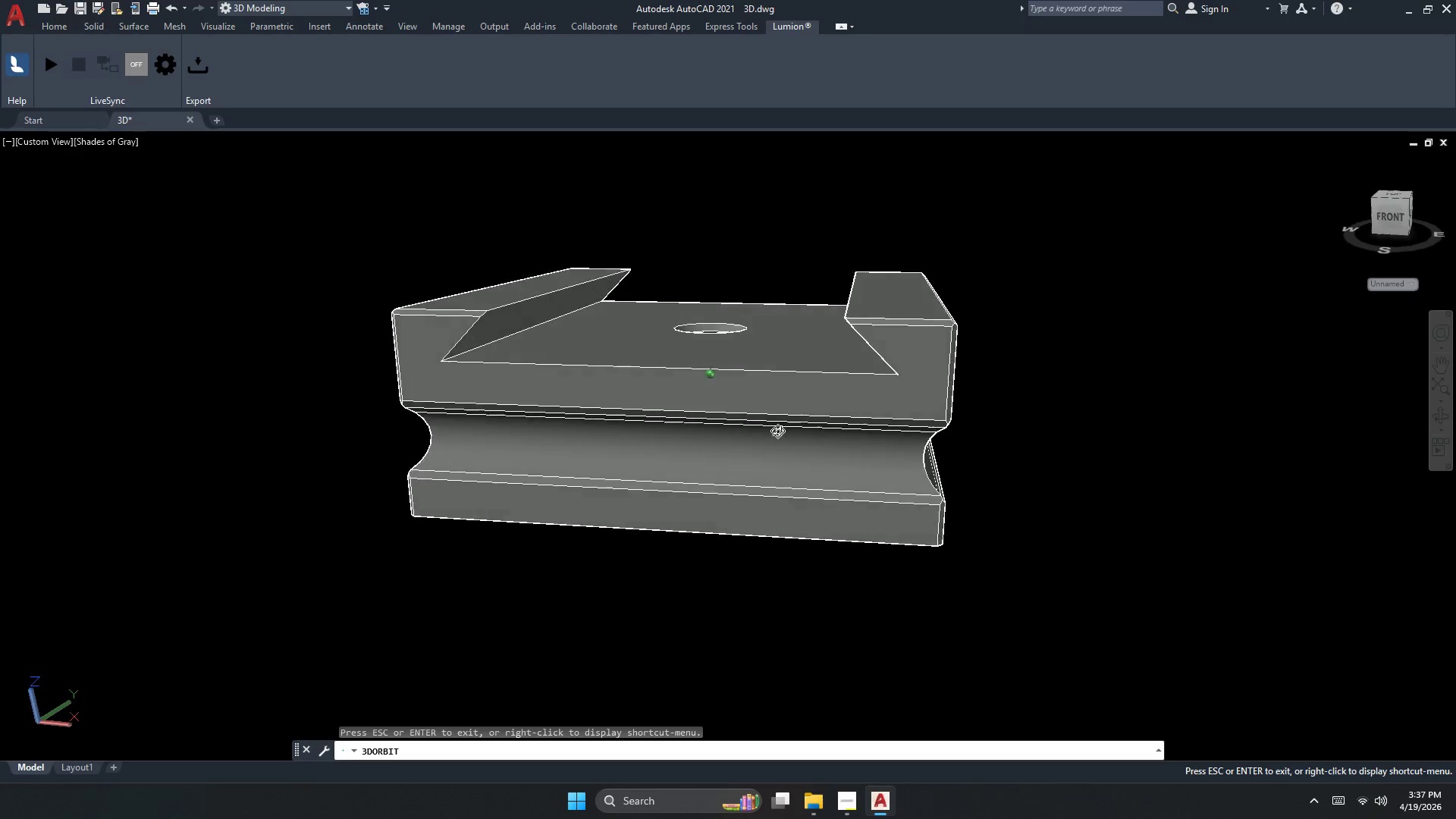 
scroll: coordinate [775, 558], scroll_direction: up, amount: 3.0
 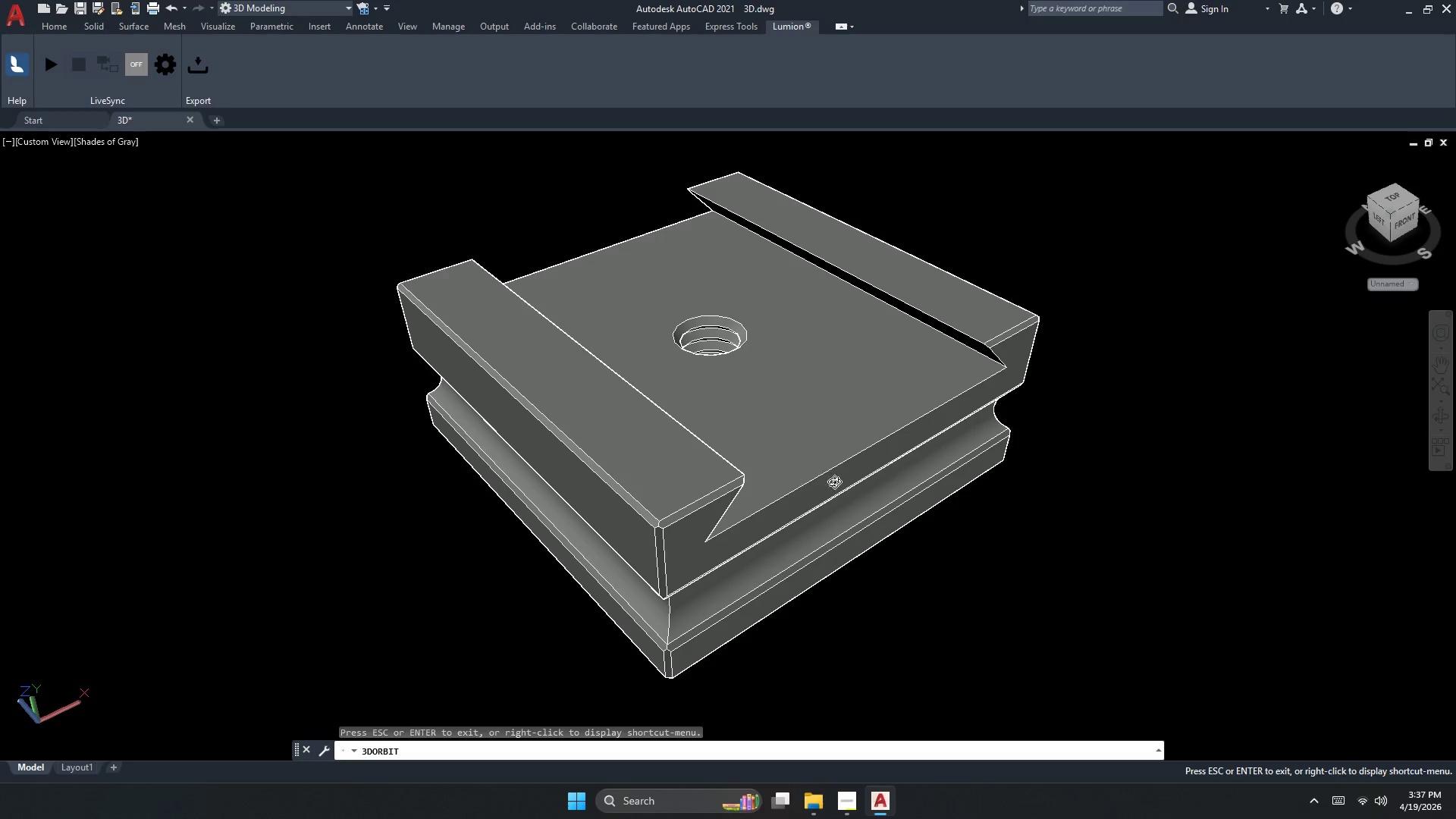 
left_click_drag(start_coordinate=[780, 435], to_coordinate=[778, 431])
 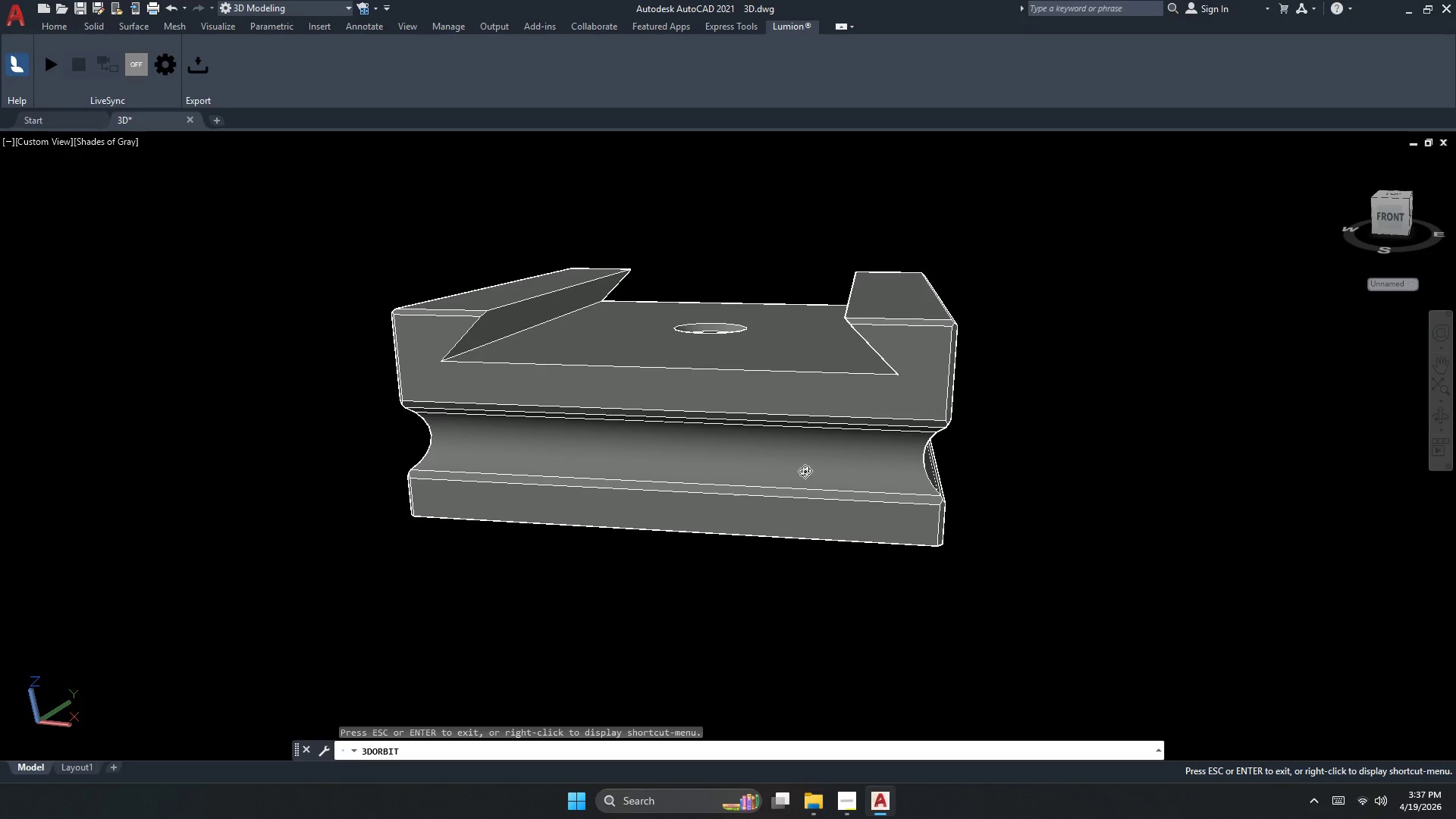 
left_click_drag(start_coordinate=[796, 466], to_coordinate=[912, 555])
 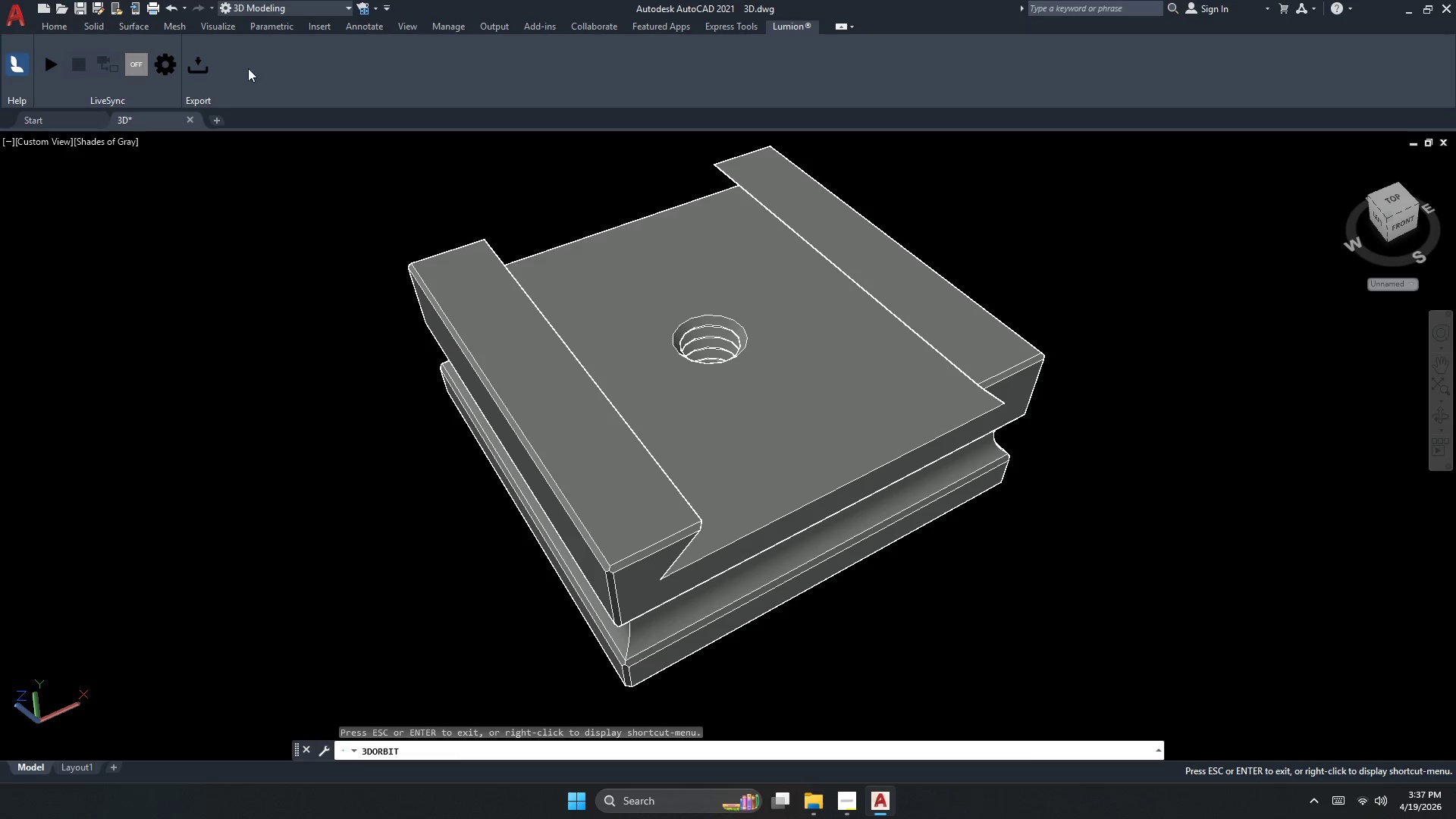 
left_click([219, 32])
 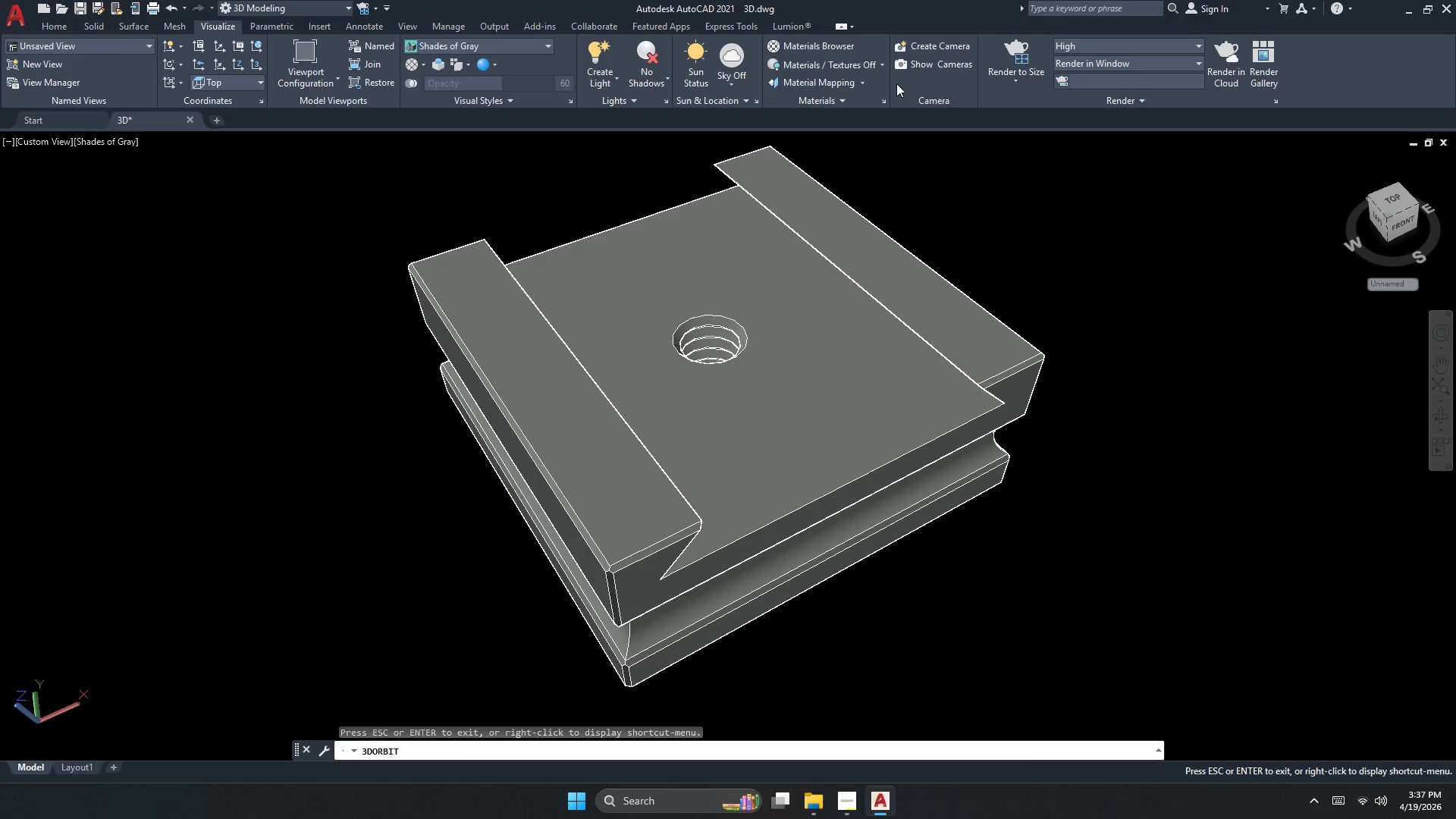 
double_click([1006, 64])
 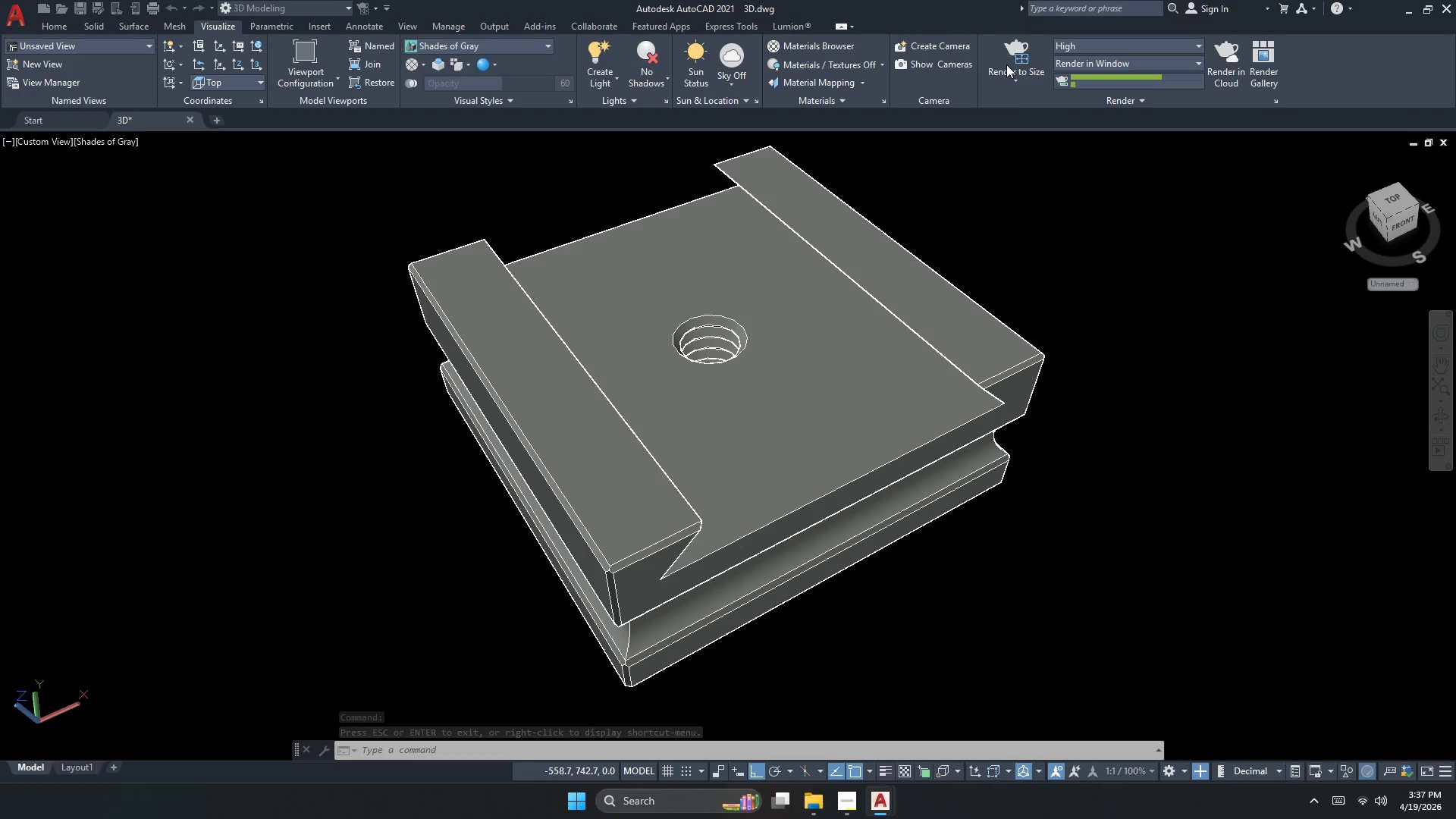 
wait(9.89)
 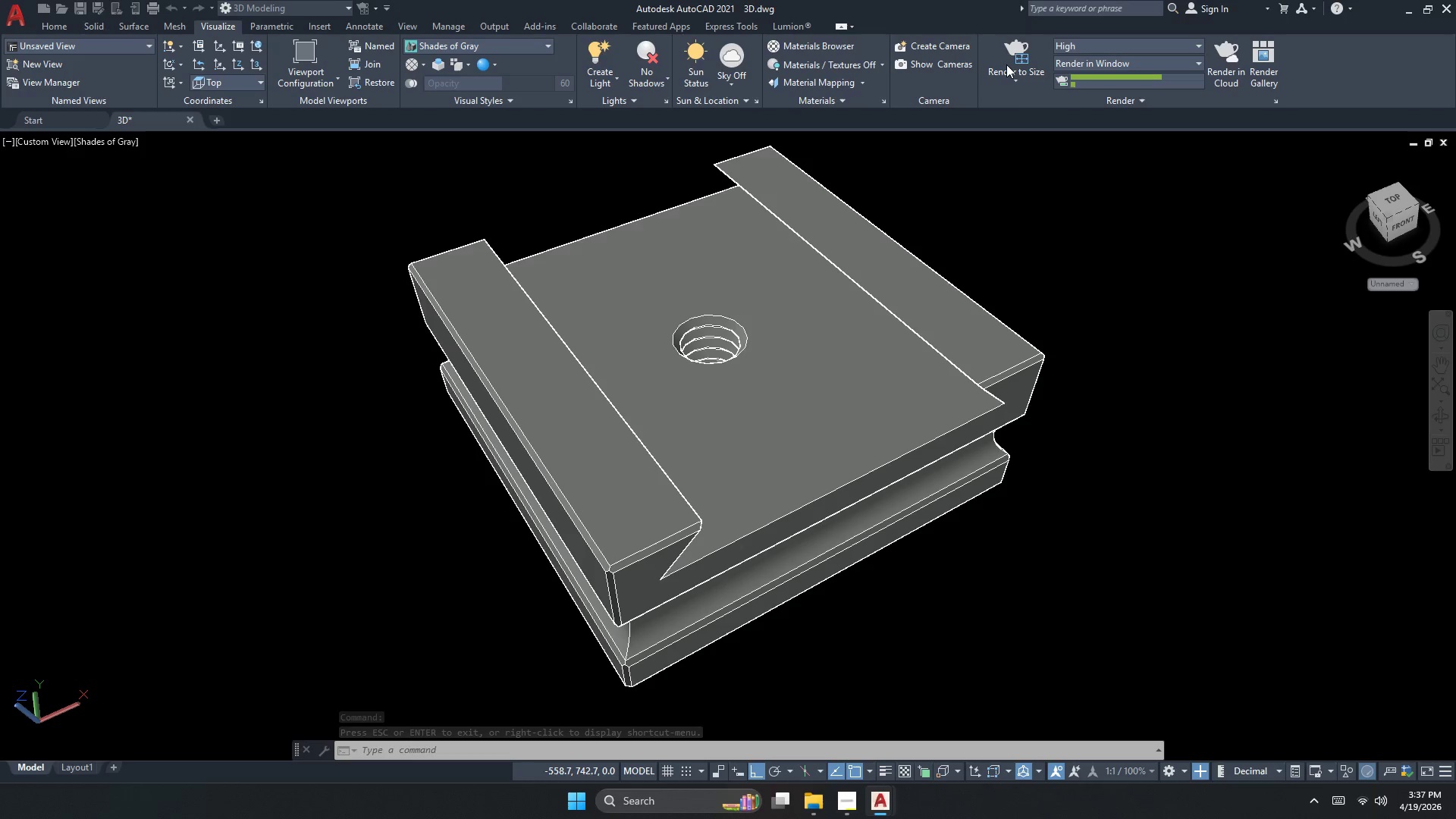 
left_click([1254, 369])
 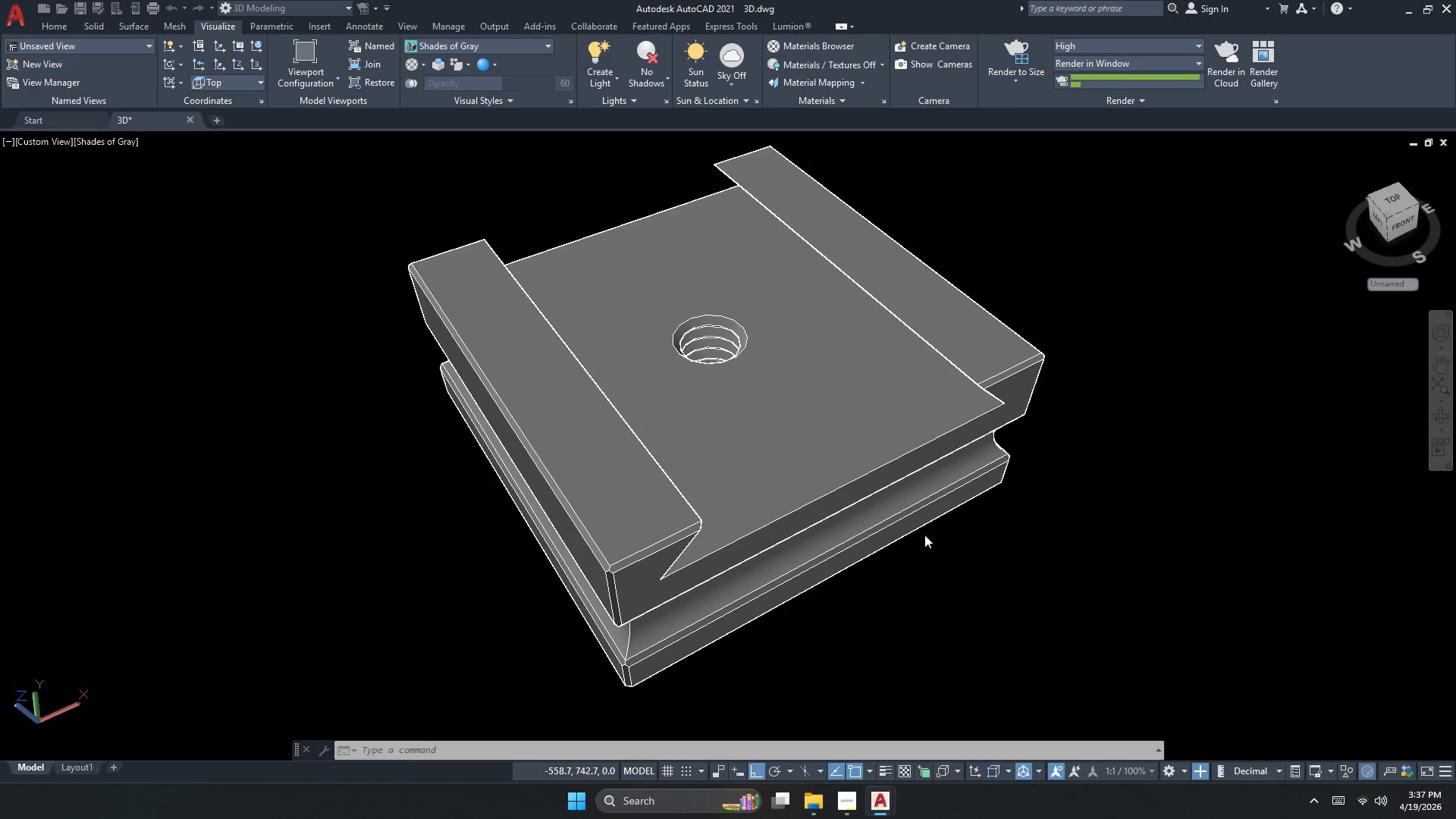 
left_click([930, 530])
 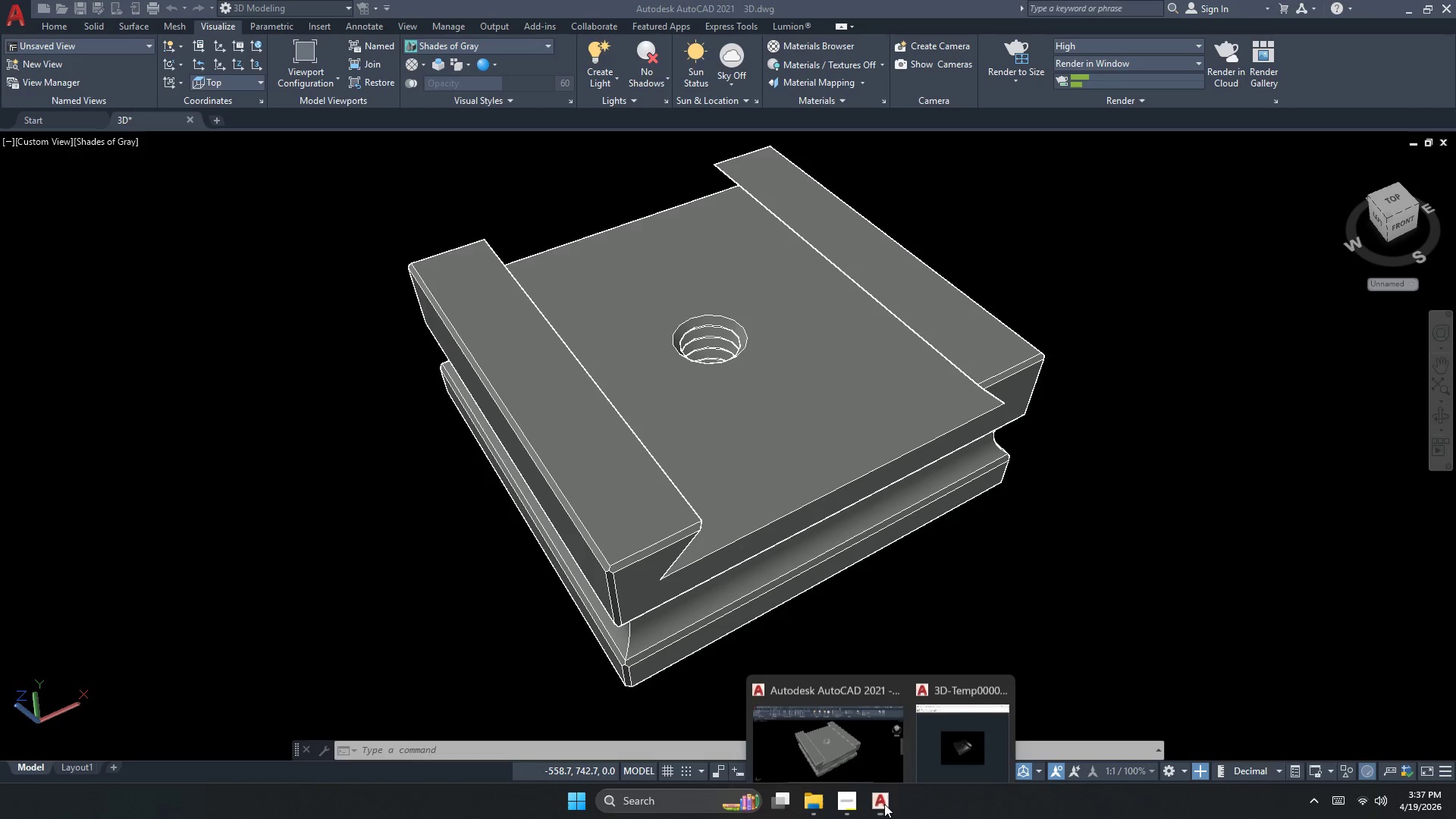 
double_click([951, 727])
 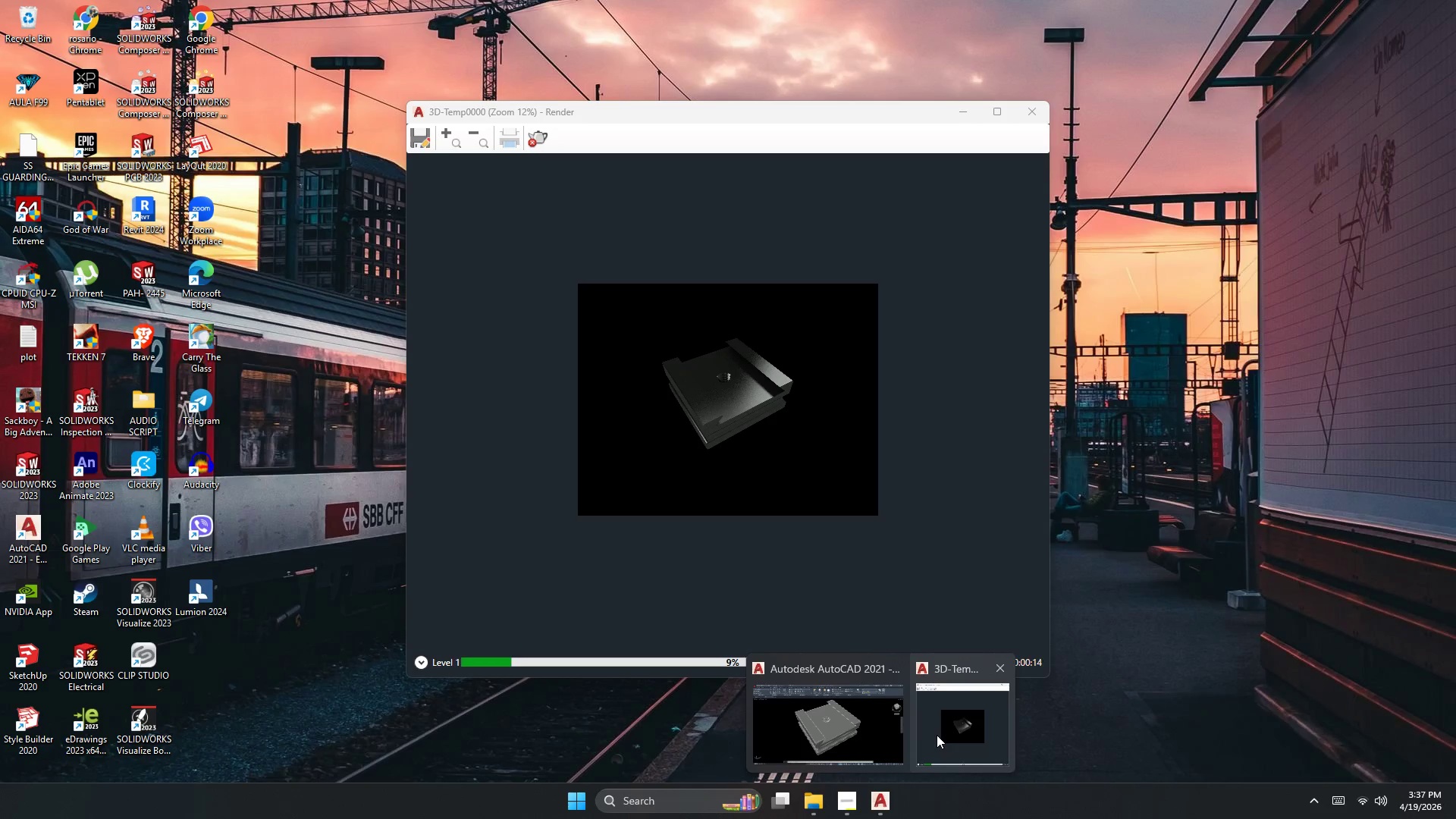 
left_click([937, 735])
 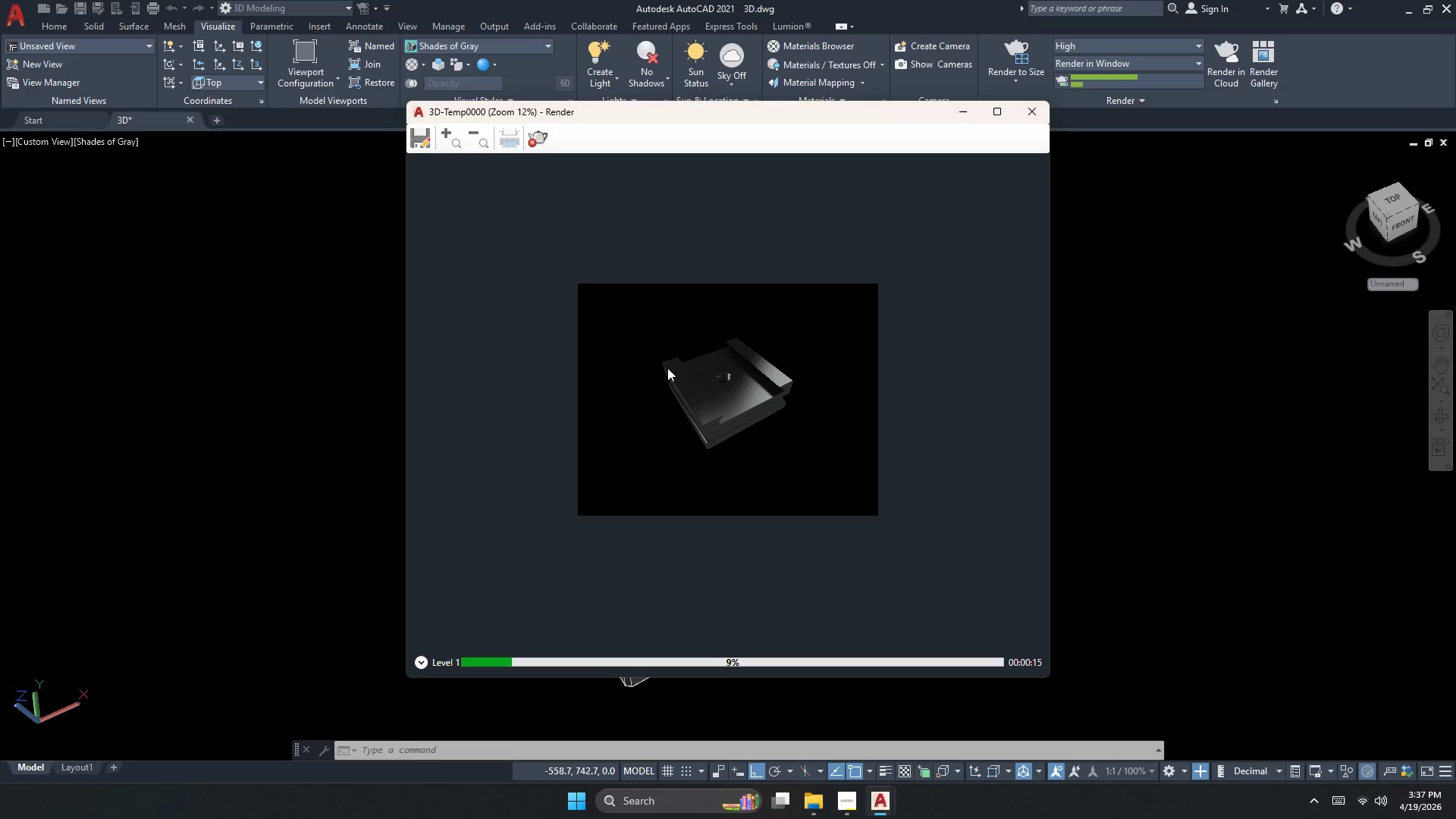 
scroll: coordinate [667, 367], scroll_direction: up, amount: 3.0
 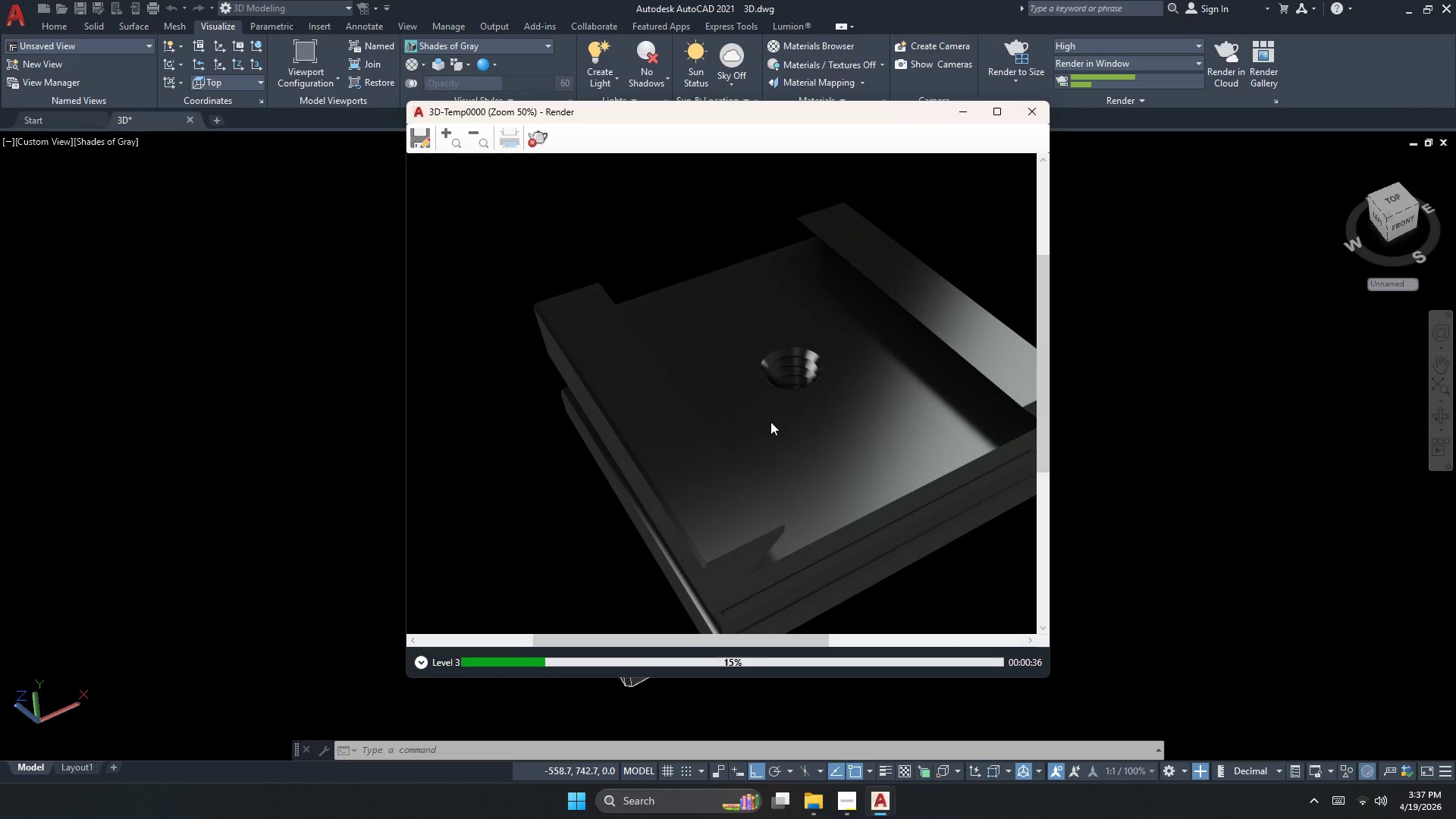 
wait(23.74)
 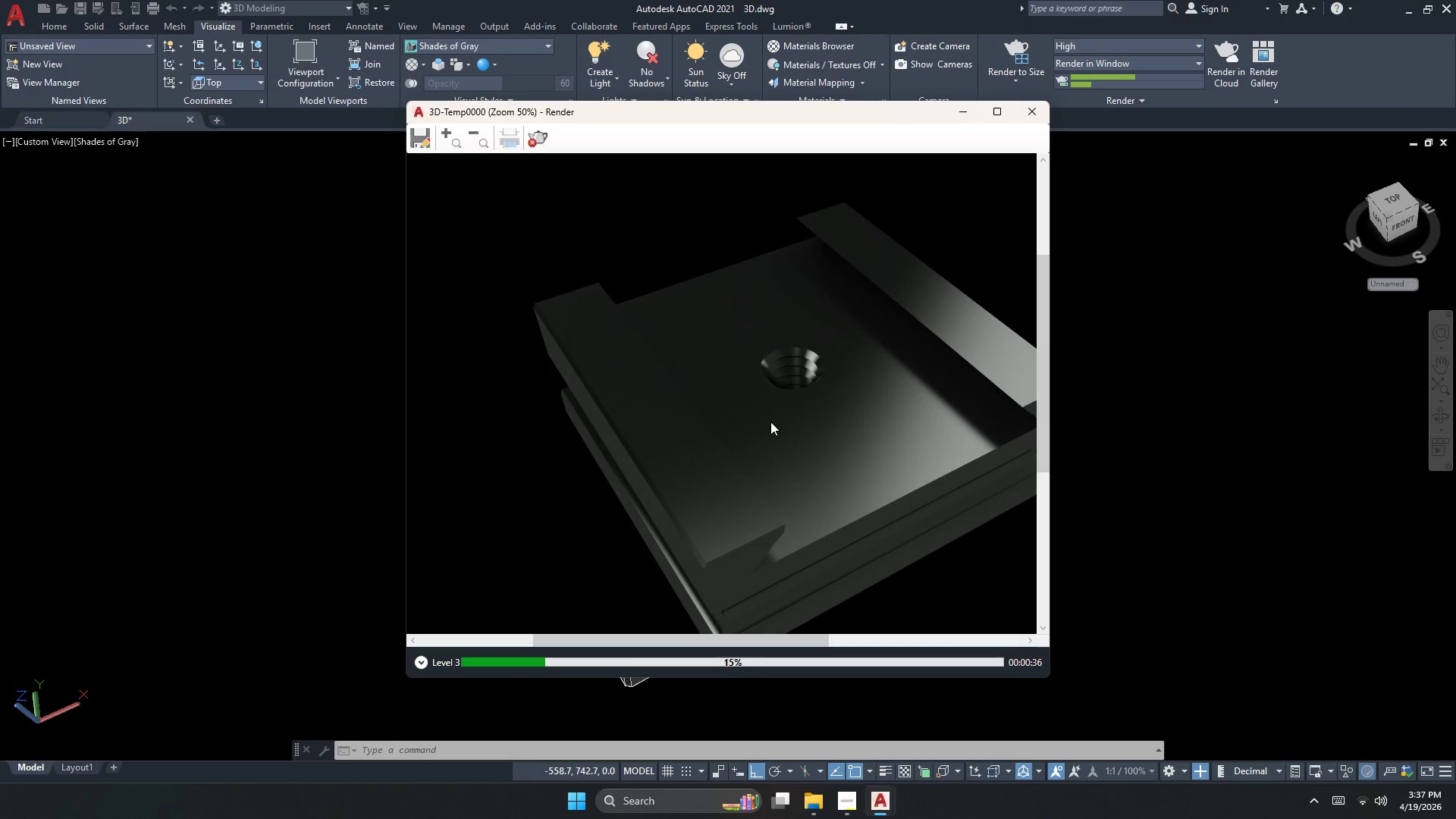 
scroll: coordinate [789, 436], scroll_direction: down, amount: 1.0
 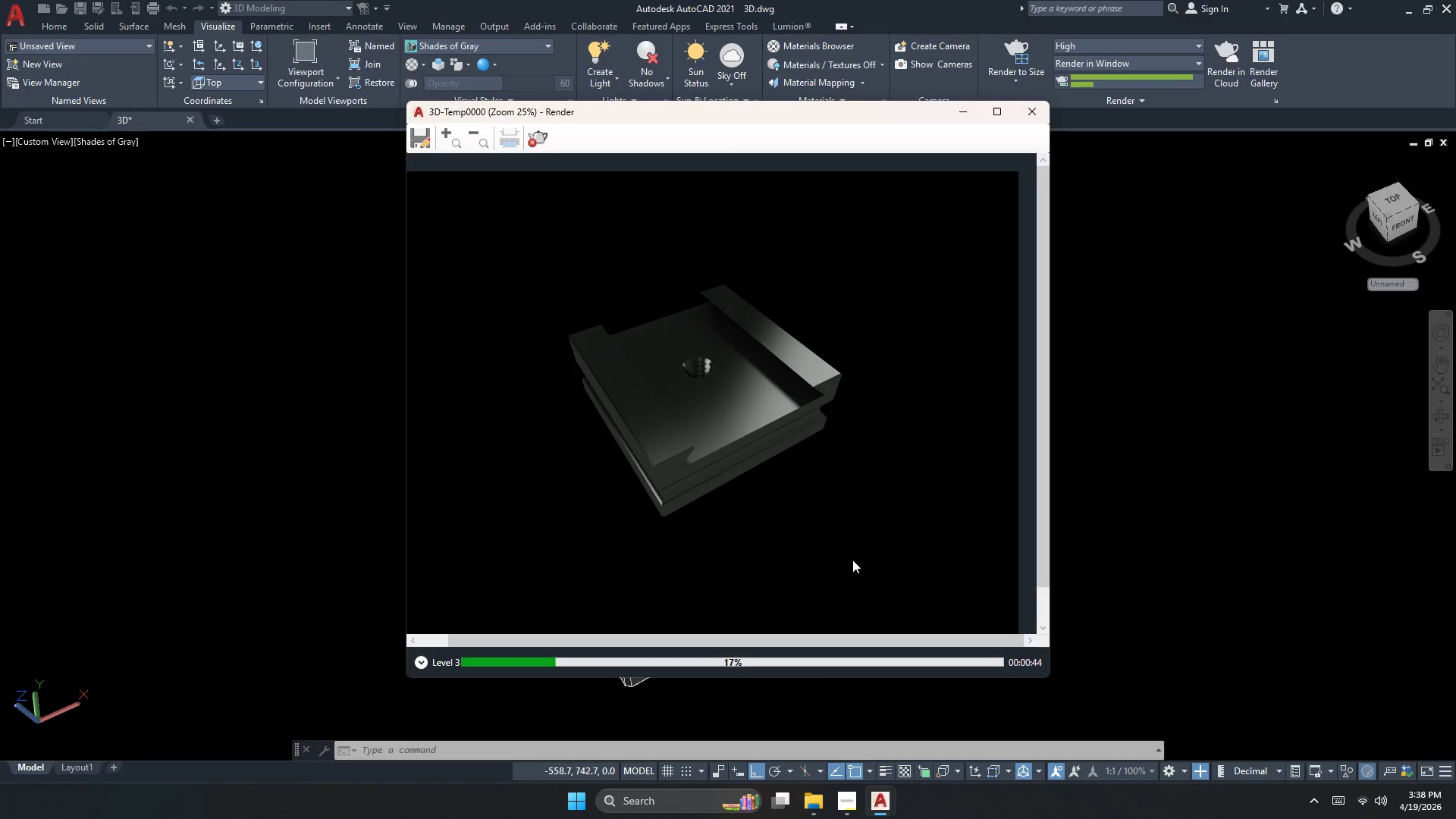 
left_click([857, 805])
 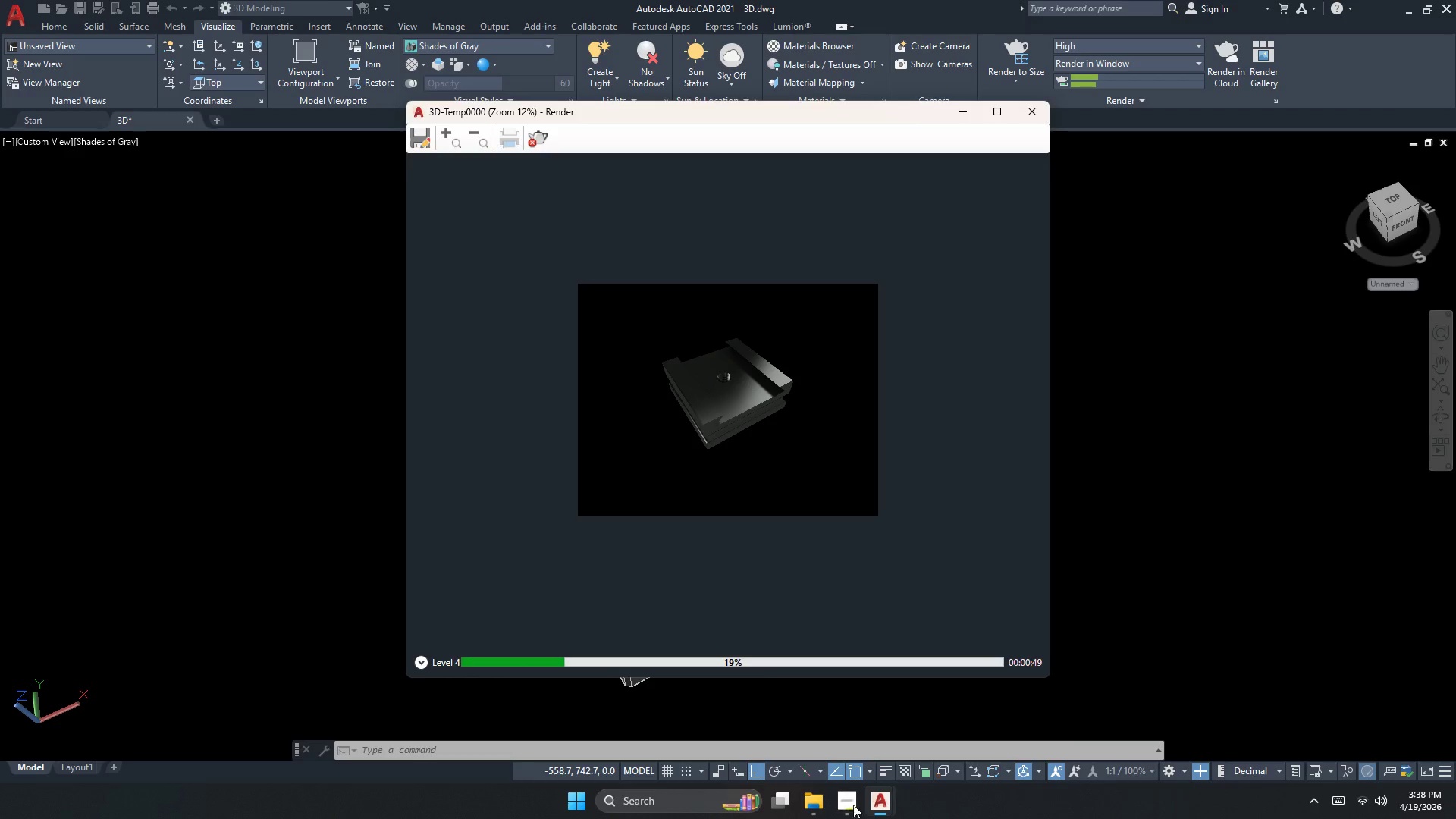 
scroll: coordinate [825, 532], scroll_direction: down, amount: 1.0
 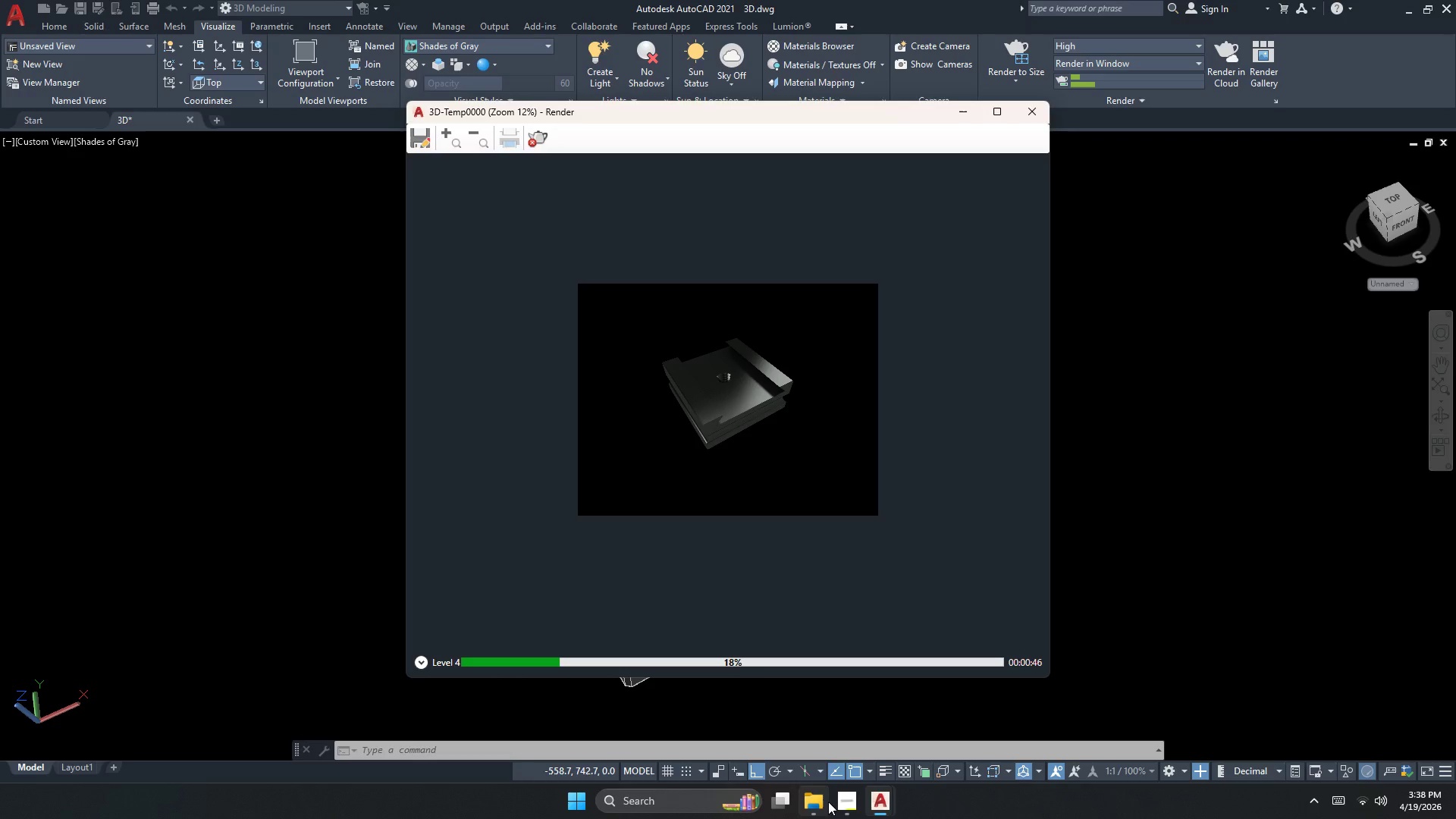 
left_click_drag(start_coordinate=[650, 298], to_coordinate=[667, 507])
 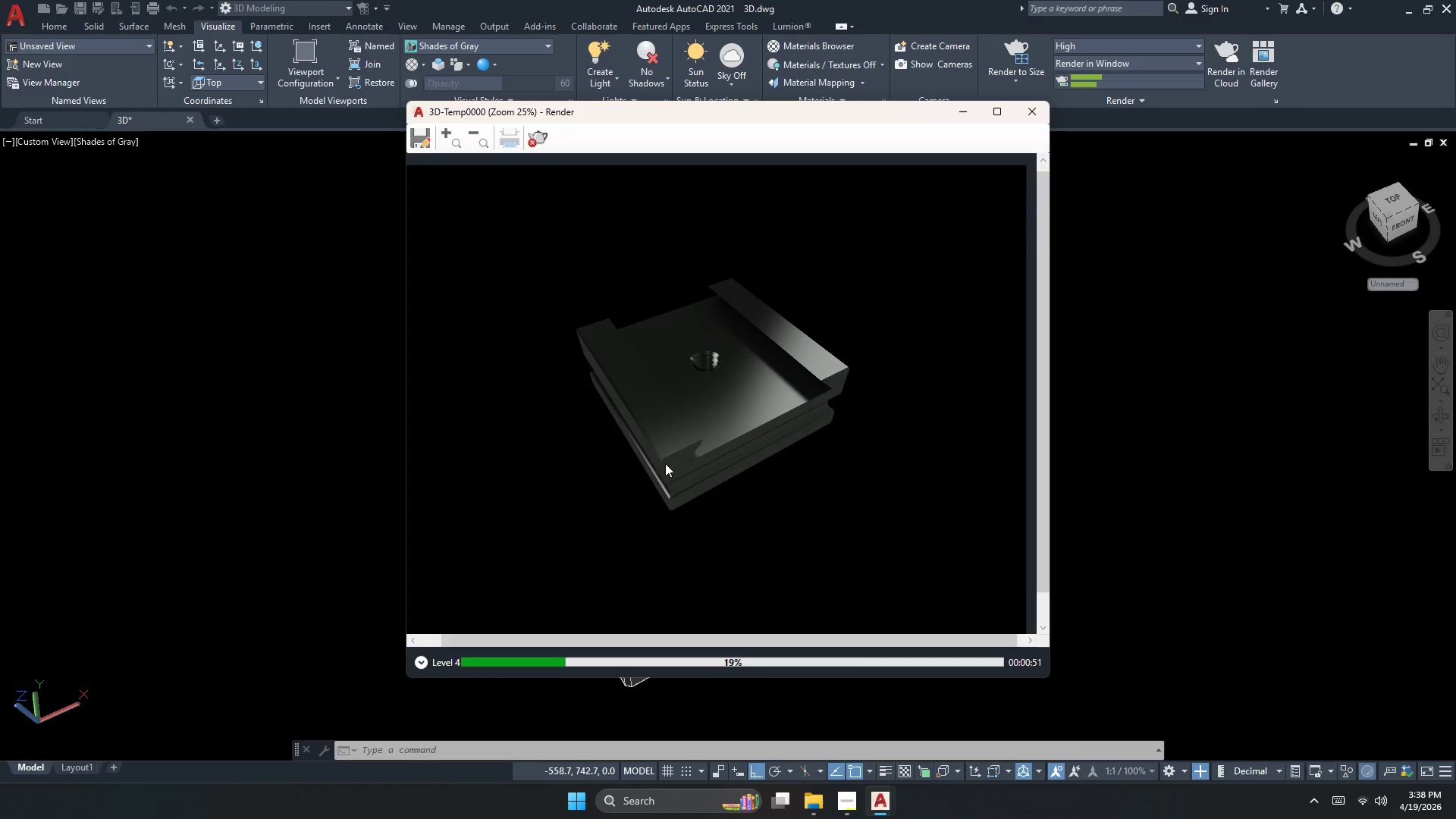 
left_click_drag(start_coordinate=[659, 463], to_coordinate=[899, 468])
 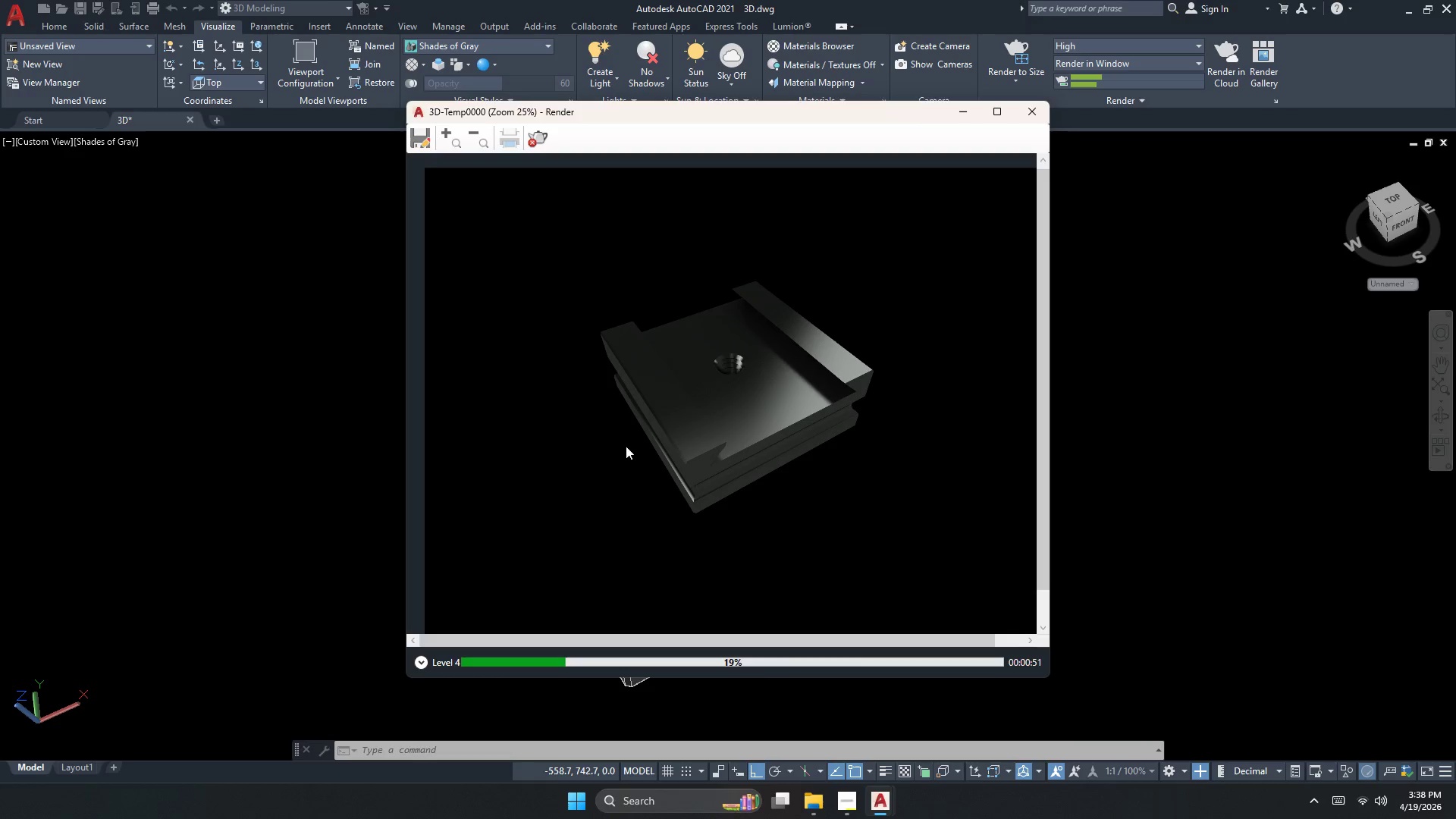 
scroll: coordinate [666, 428], scroll_direction: up, amount: 1.0
 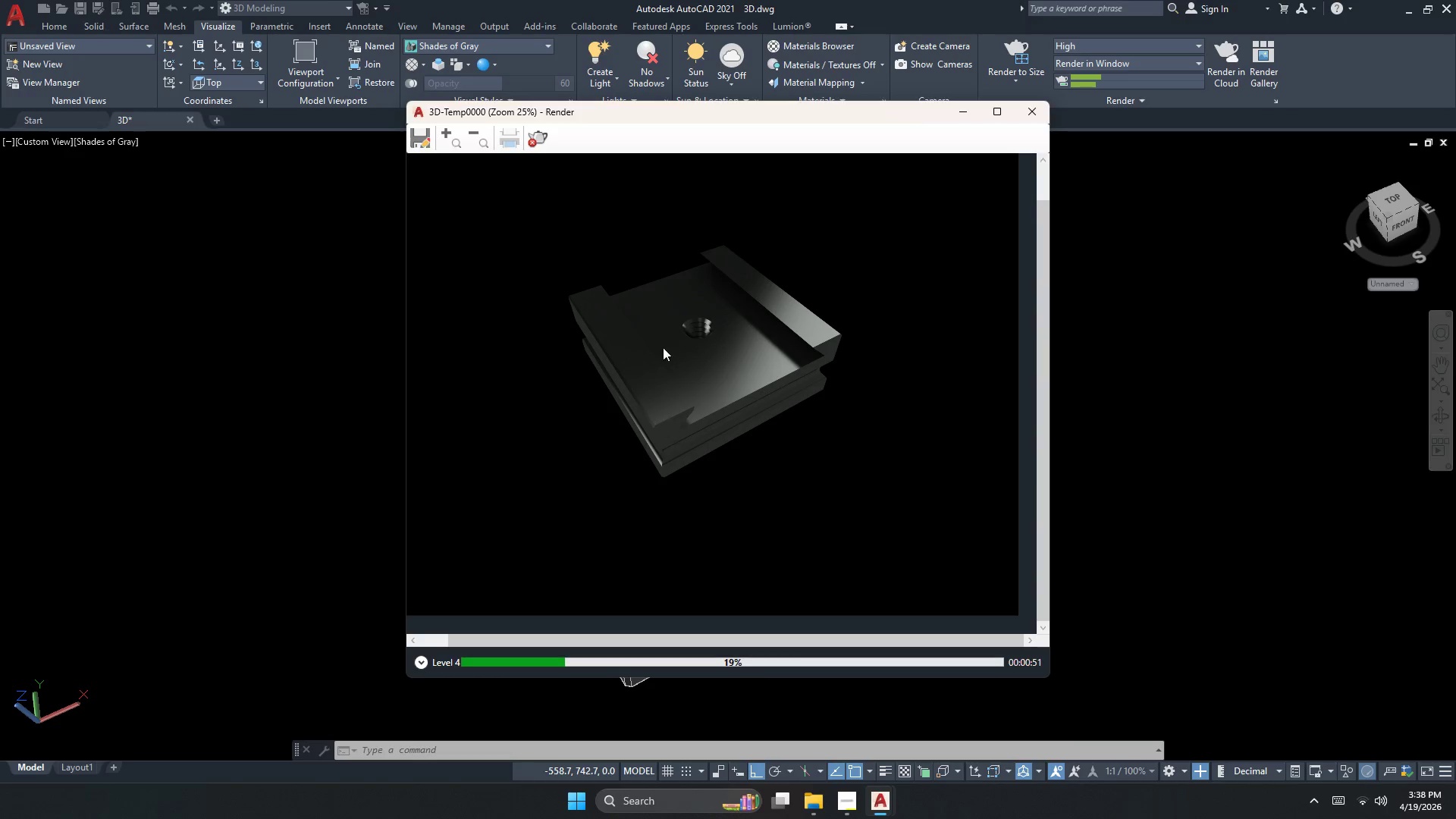 
left_click_drag(start_coordinate=[626, 446], to_coordinate=[771, 479])
 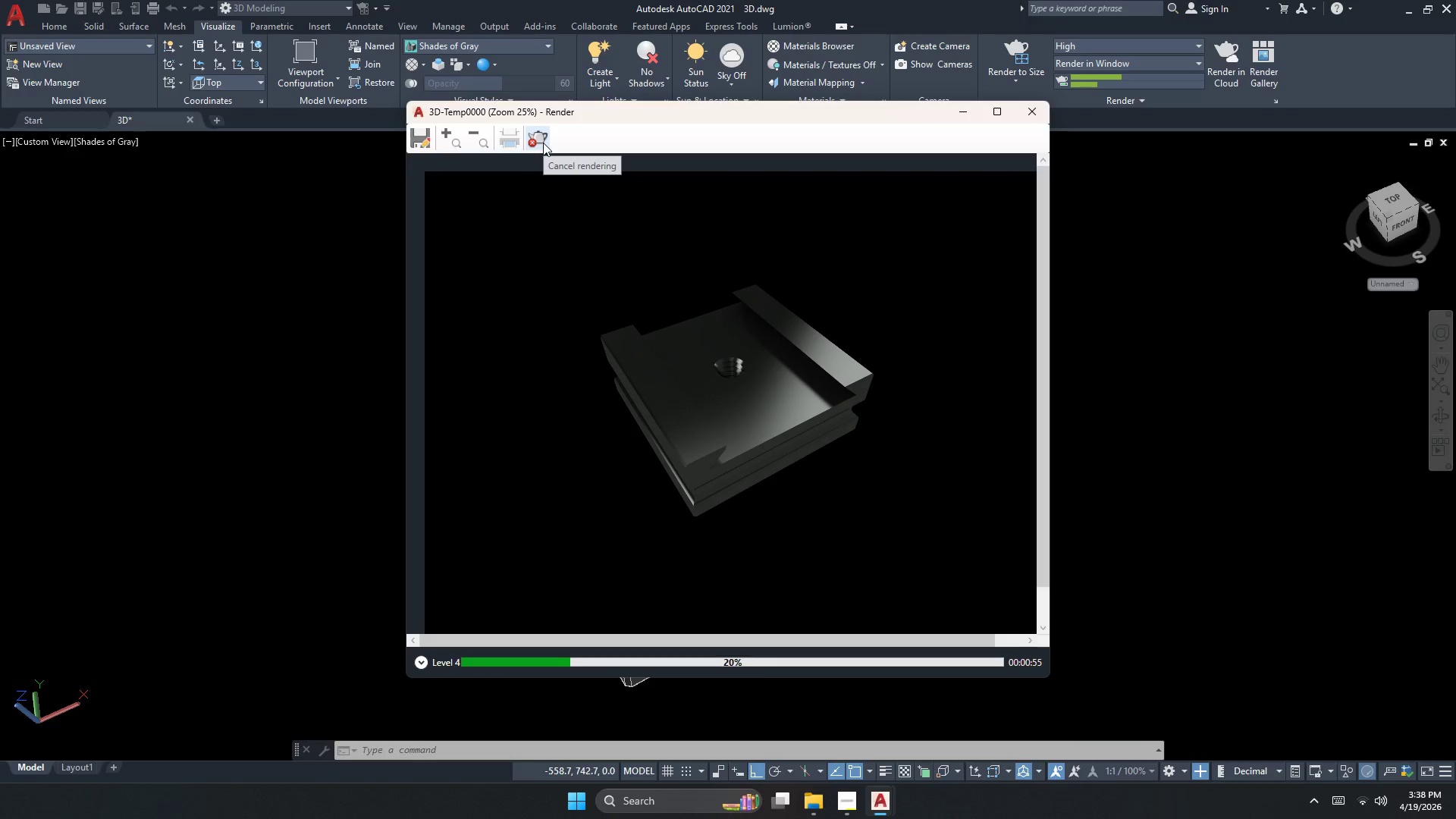 
left_click([543, 143])
 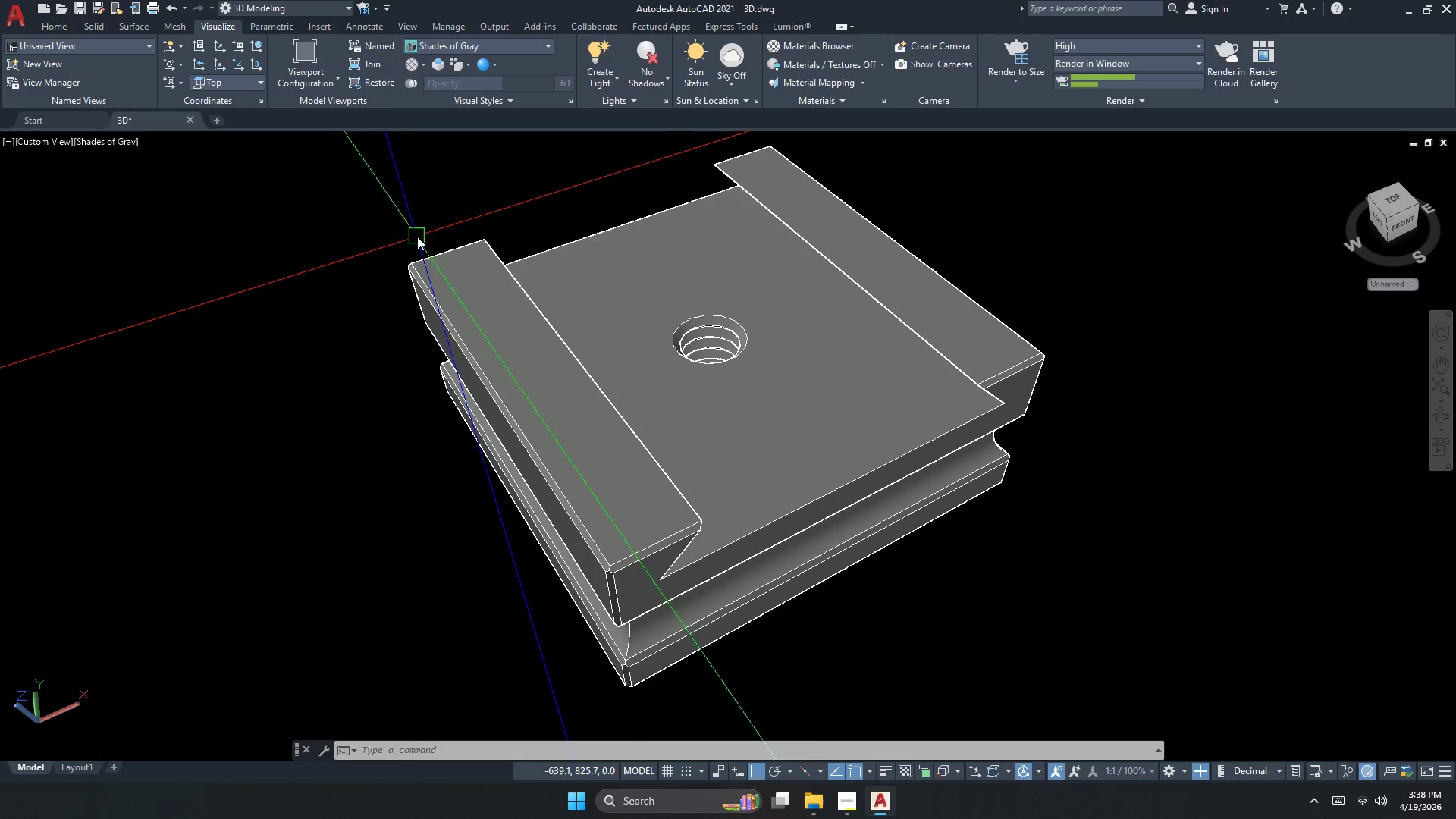 
key(Escape)
type(purge)
 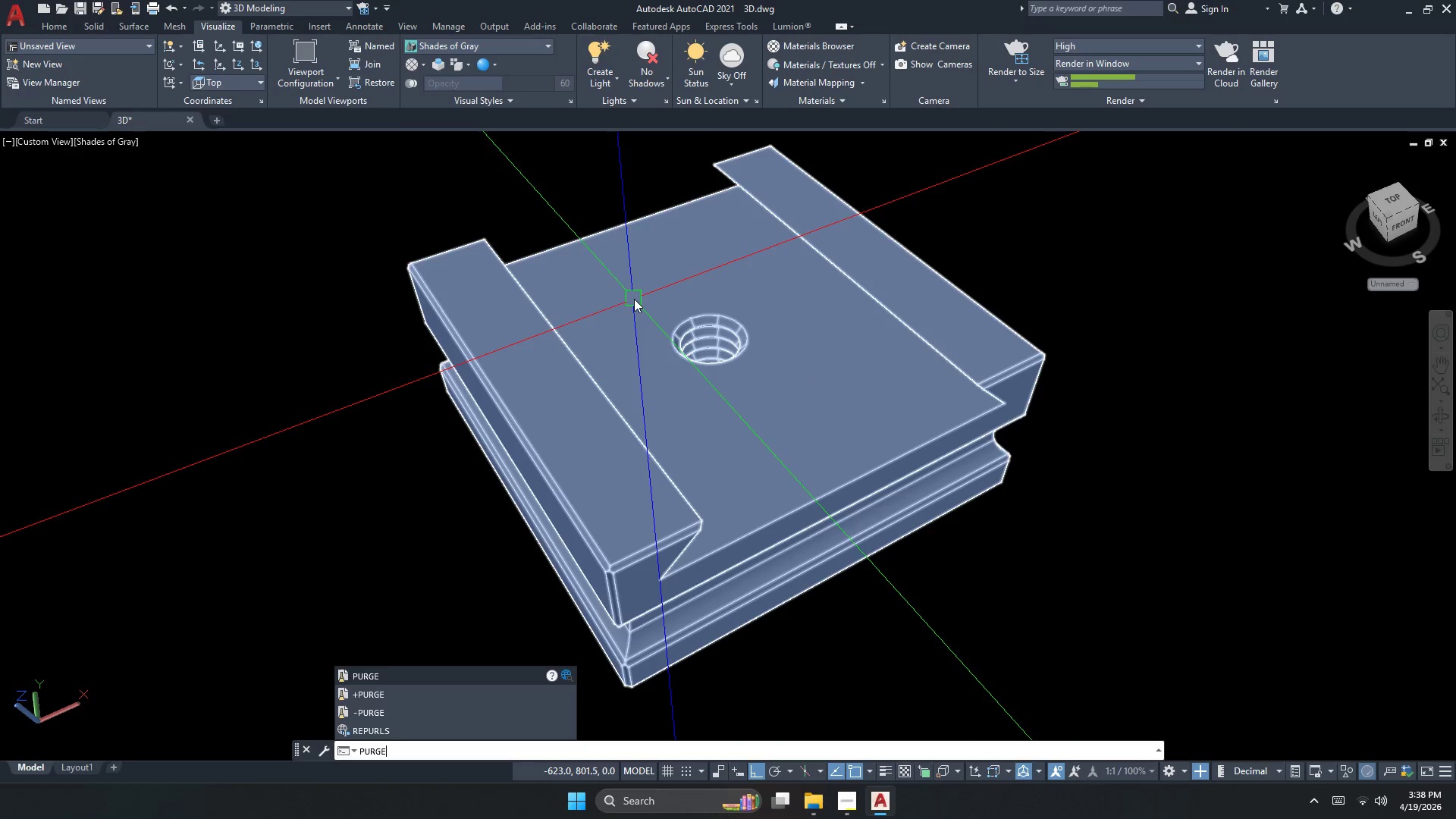 
key(Enter)
 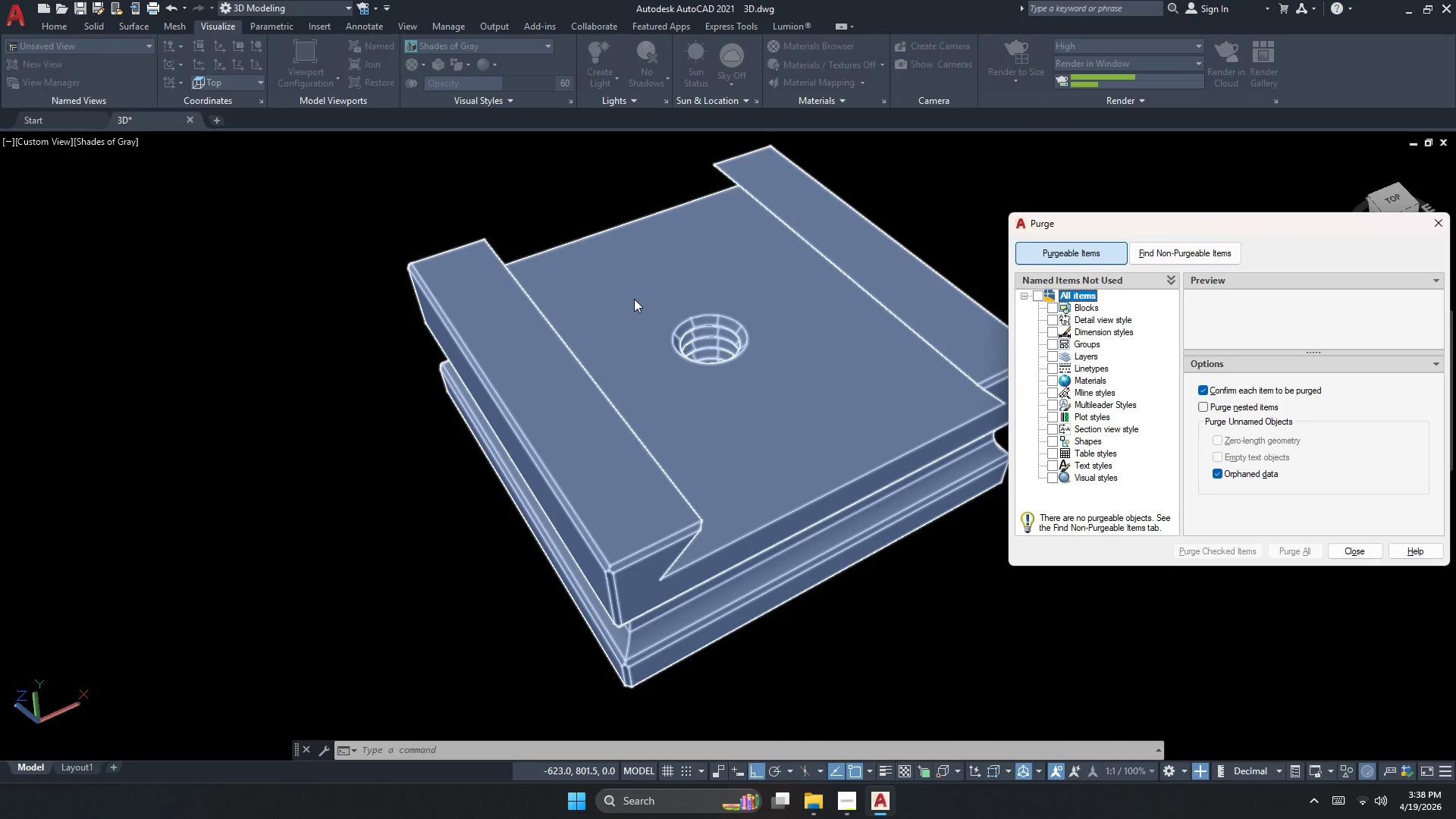 
key(Escape)
 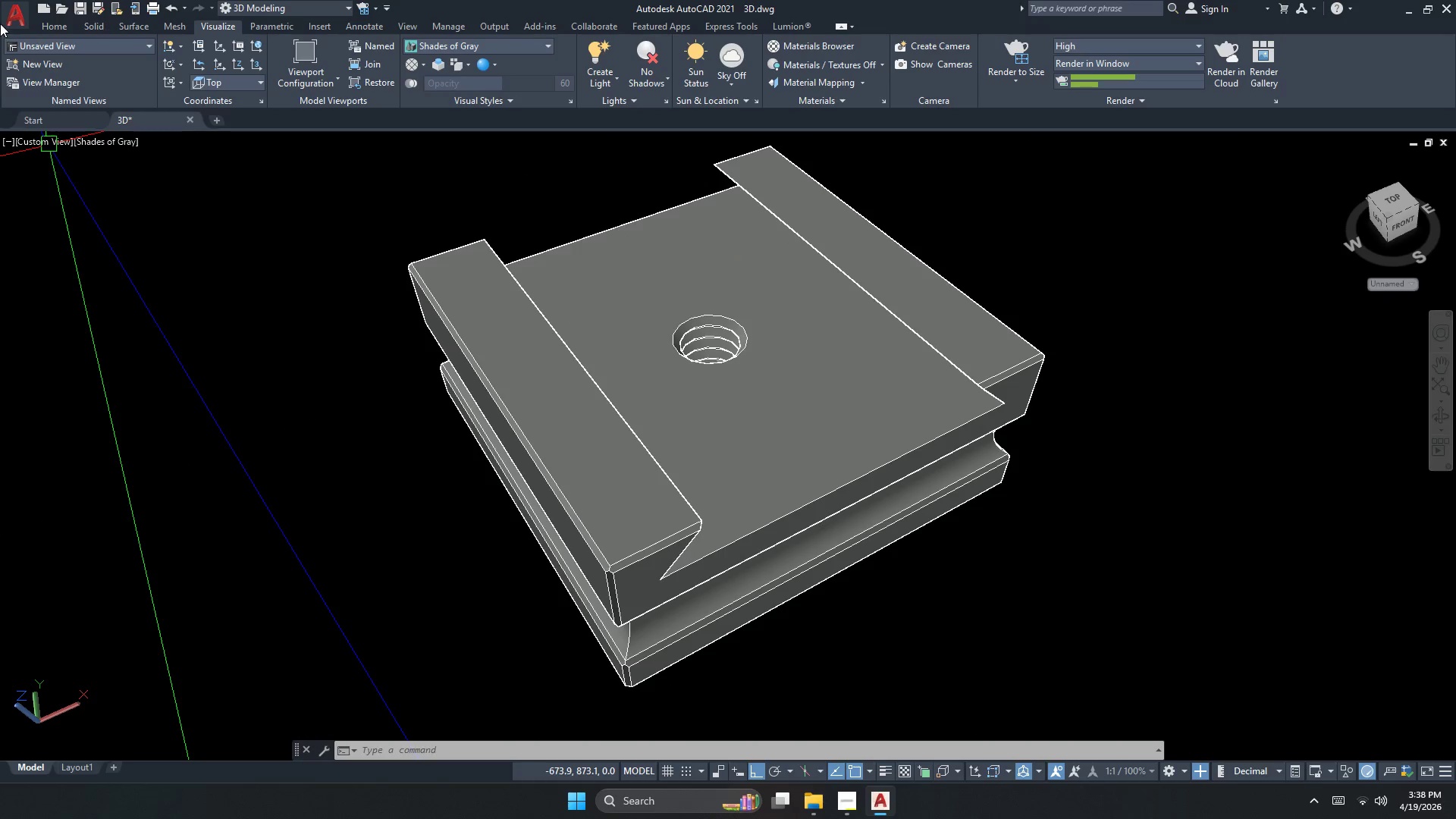 
key(Escape)
 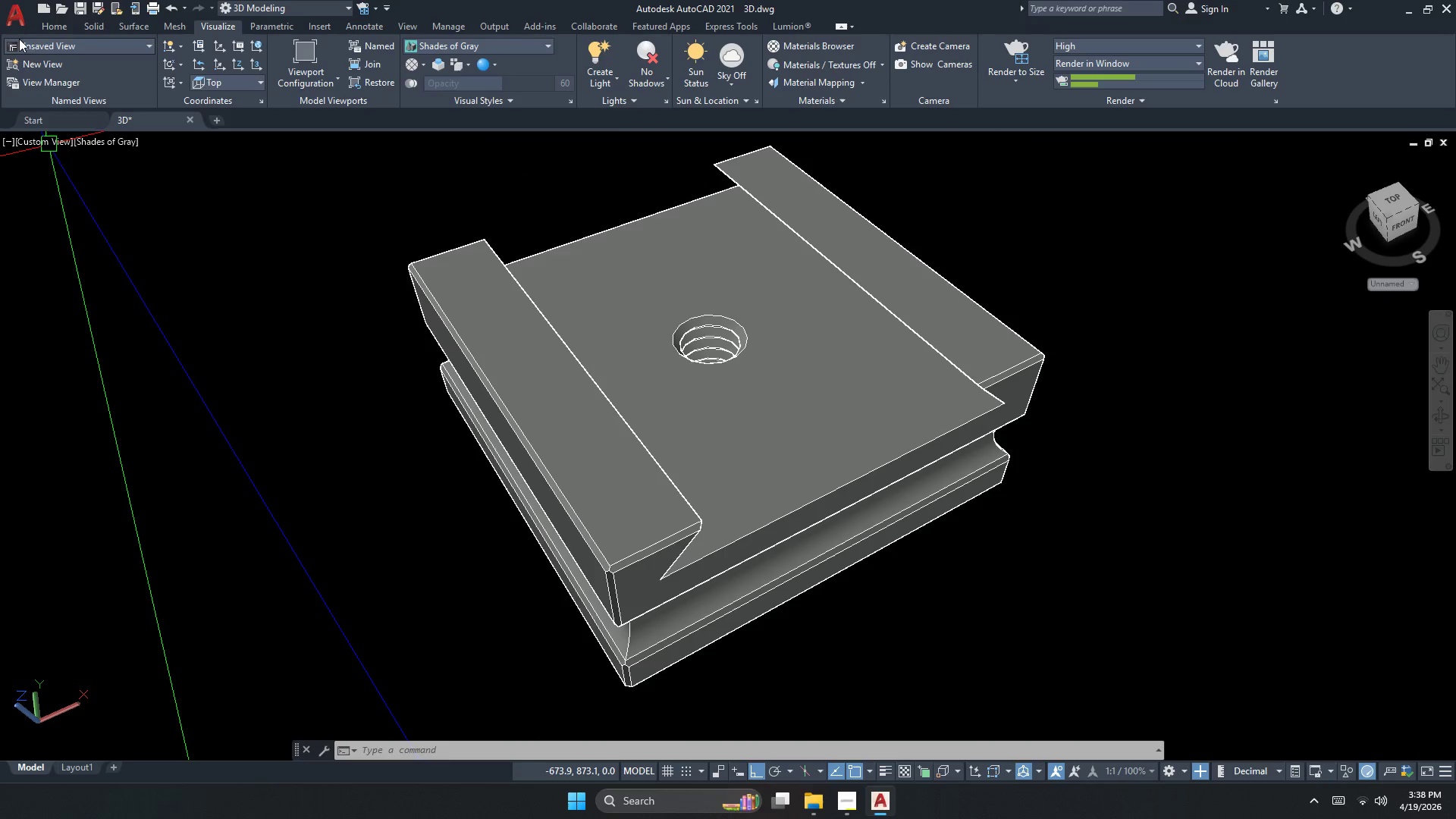 
key(Control+S)
 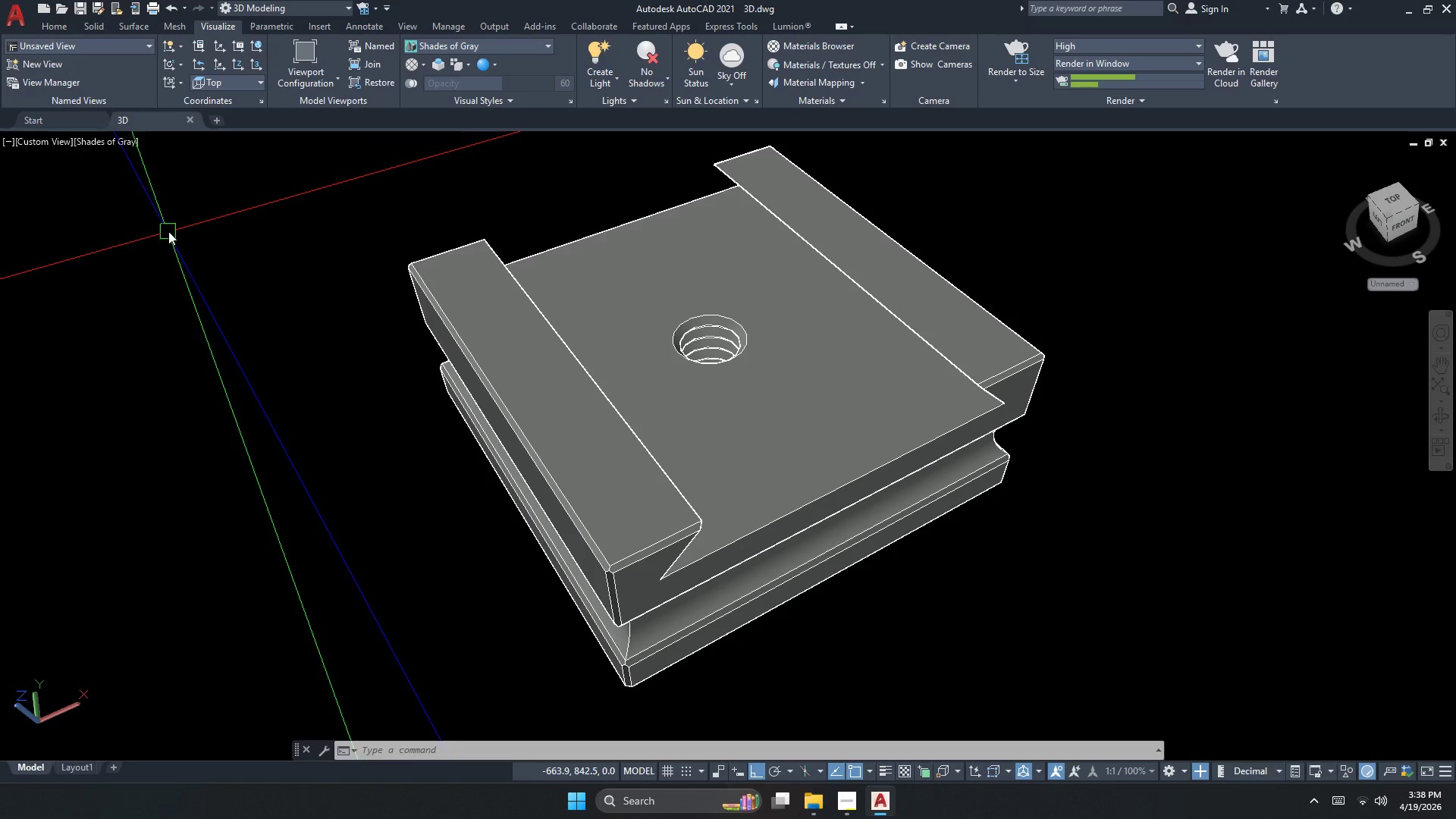 
key(Escape)
 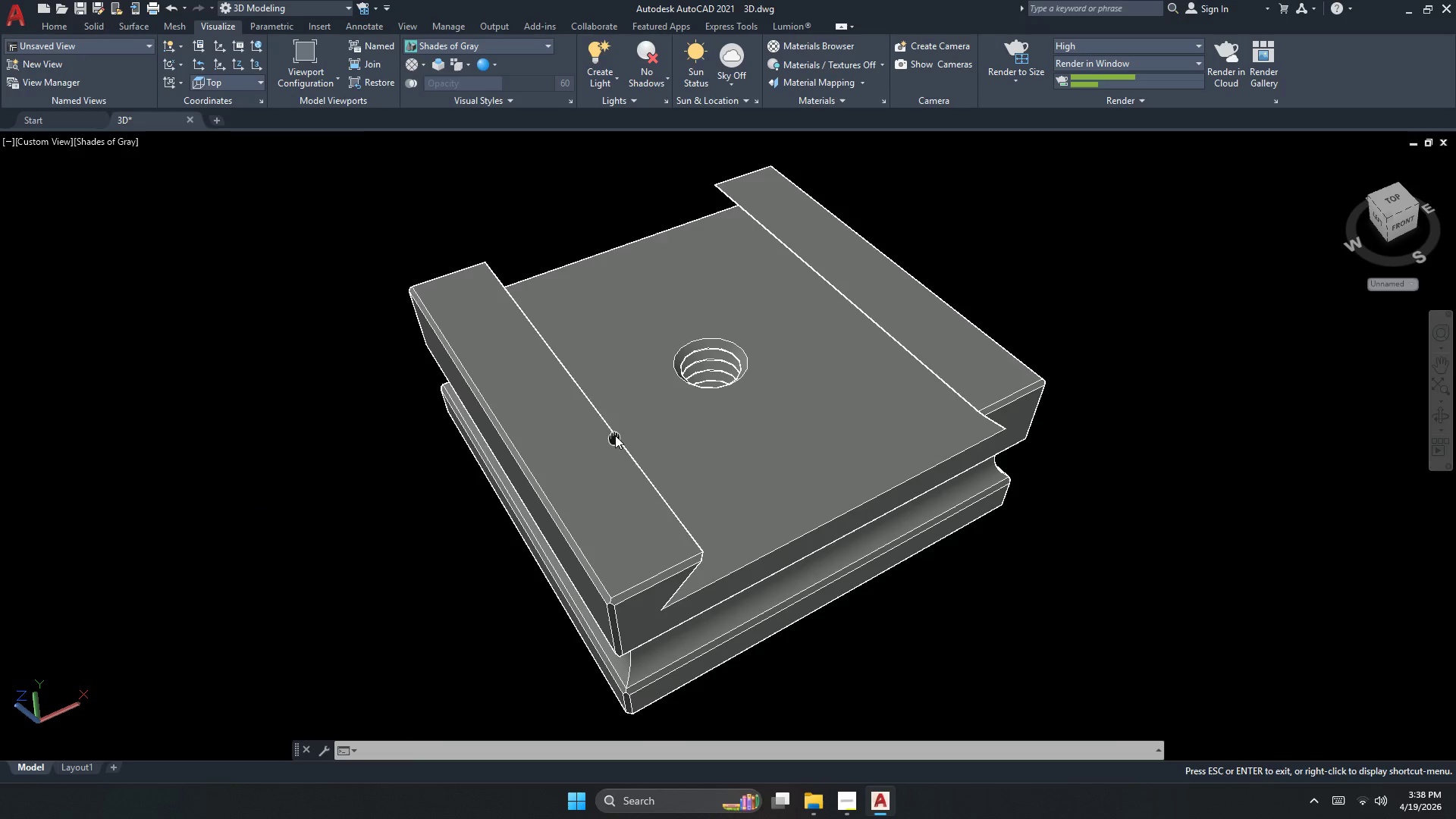 
key(Escape)
 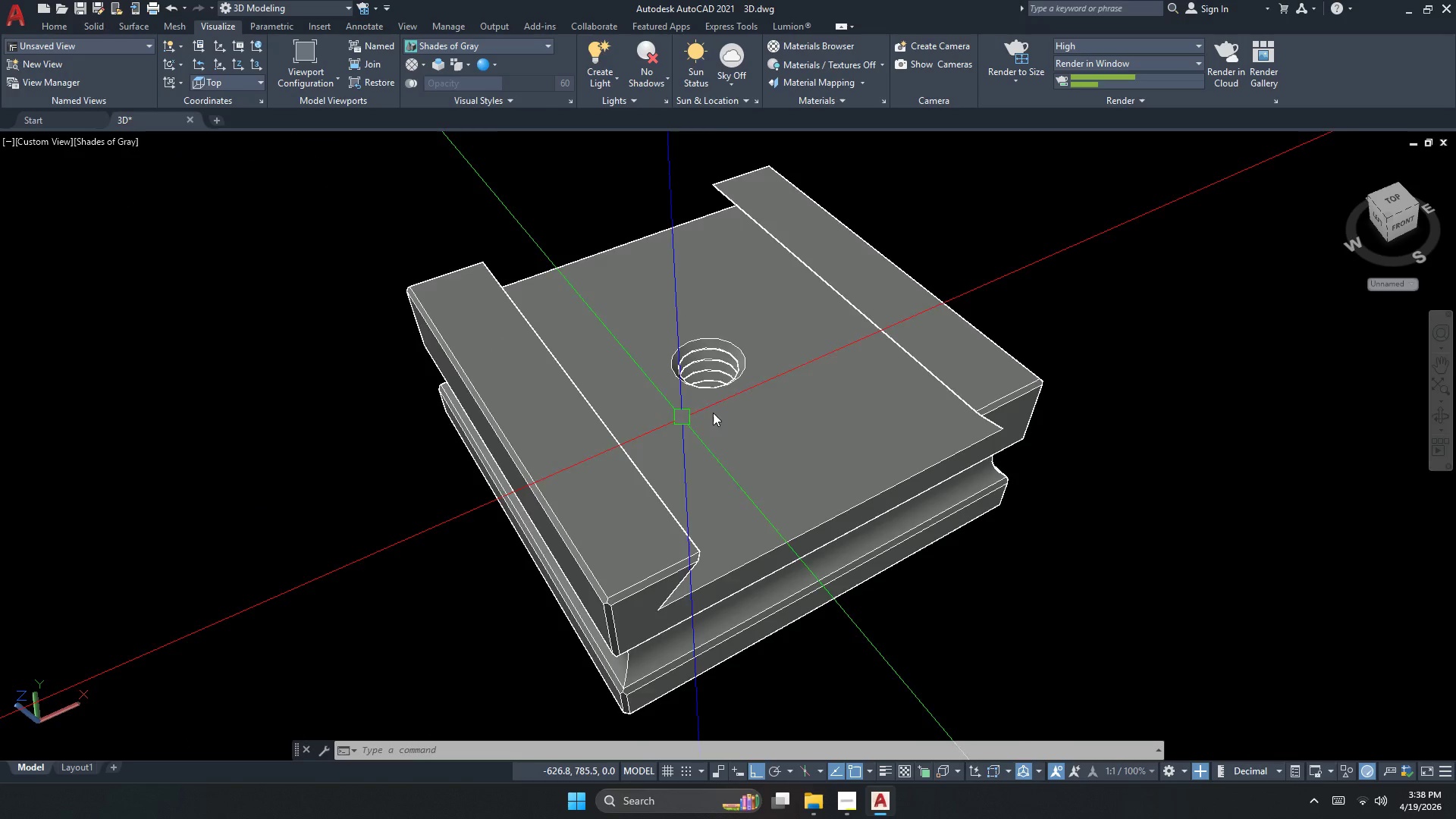 
key(Escape)
 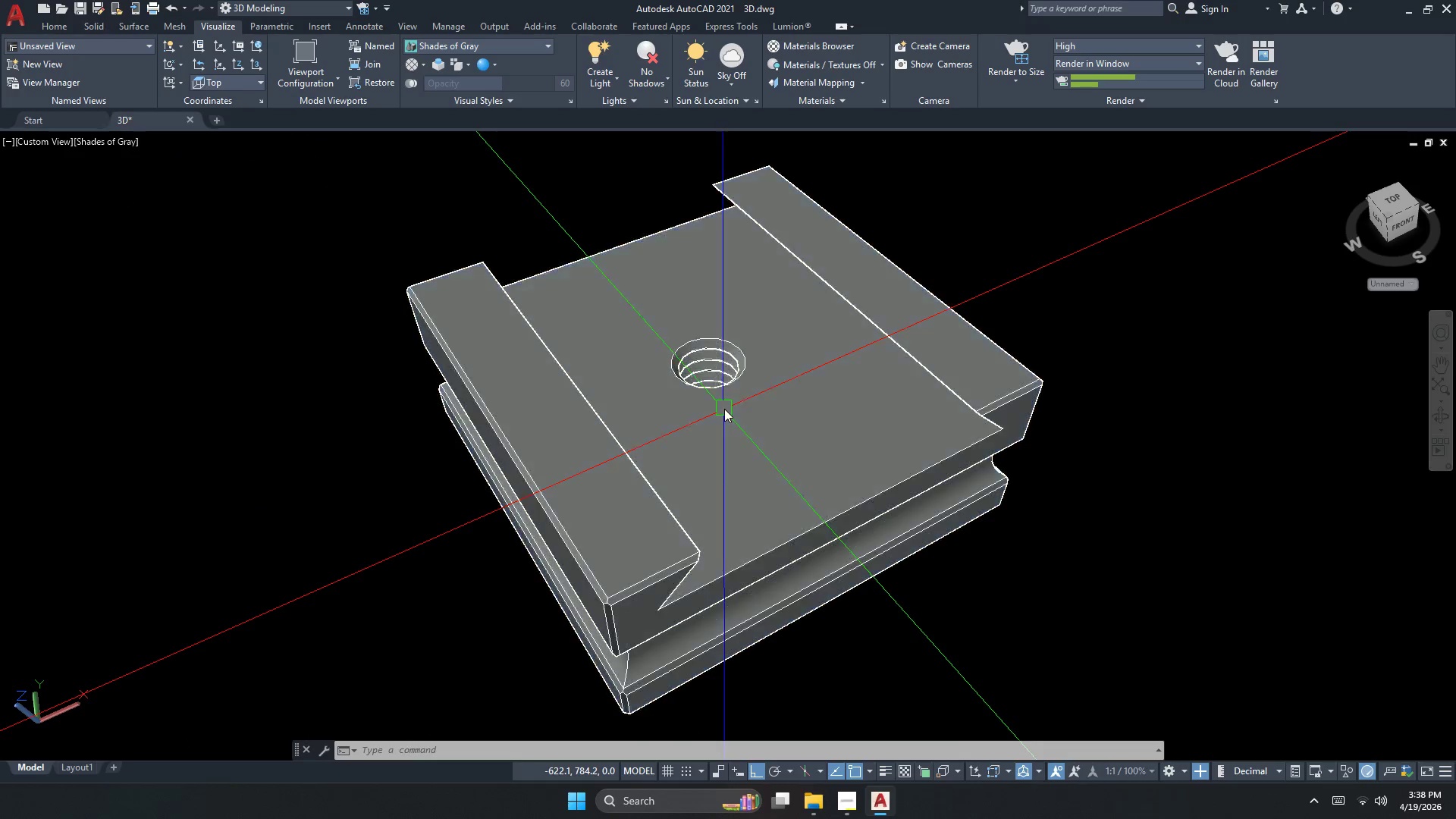 
key(Control+ControlLeft)
 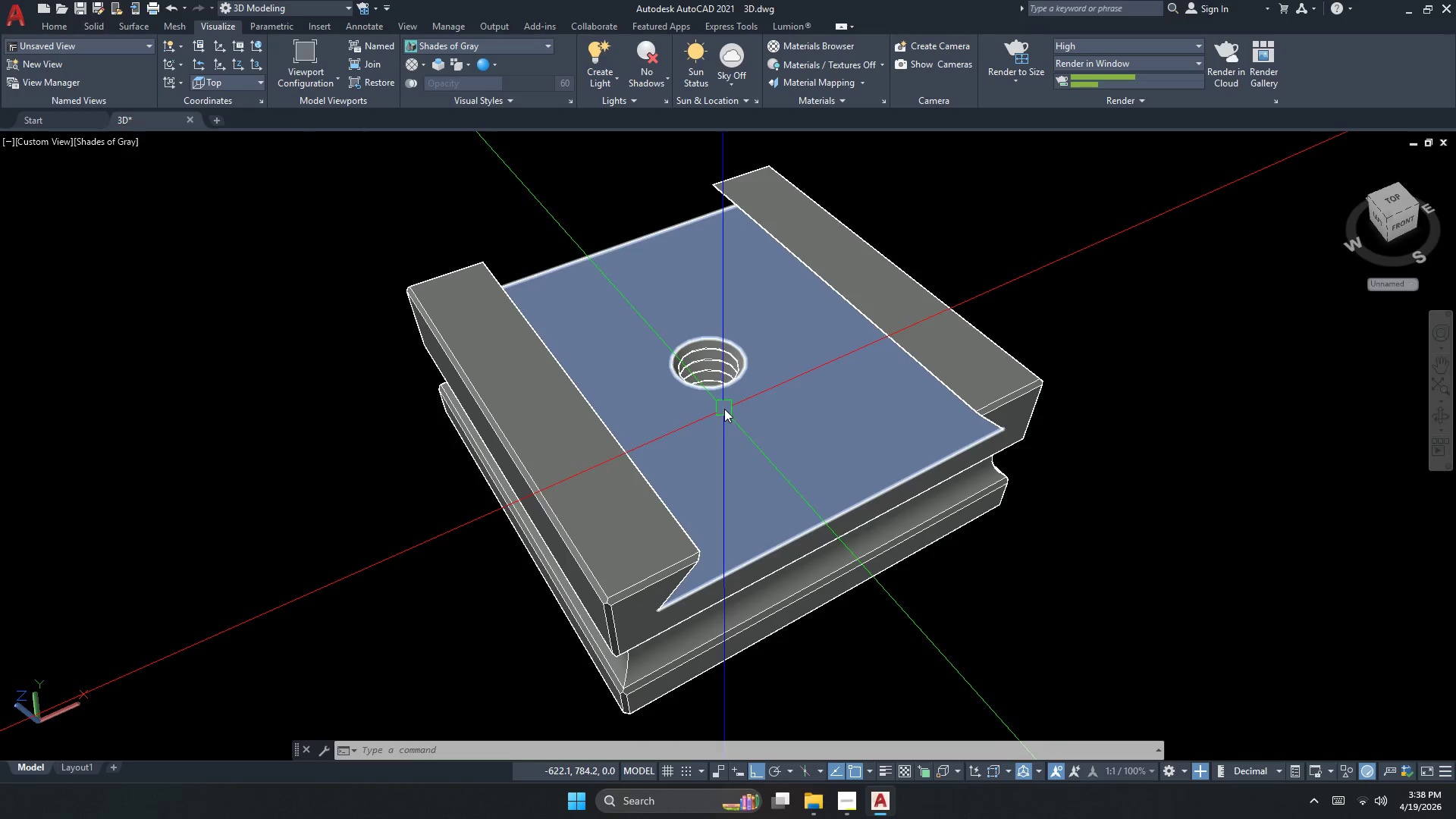 
key(Control+S)
 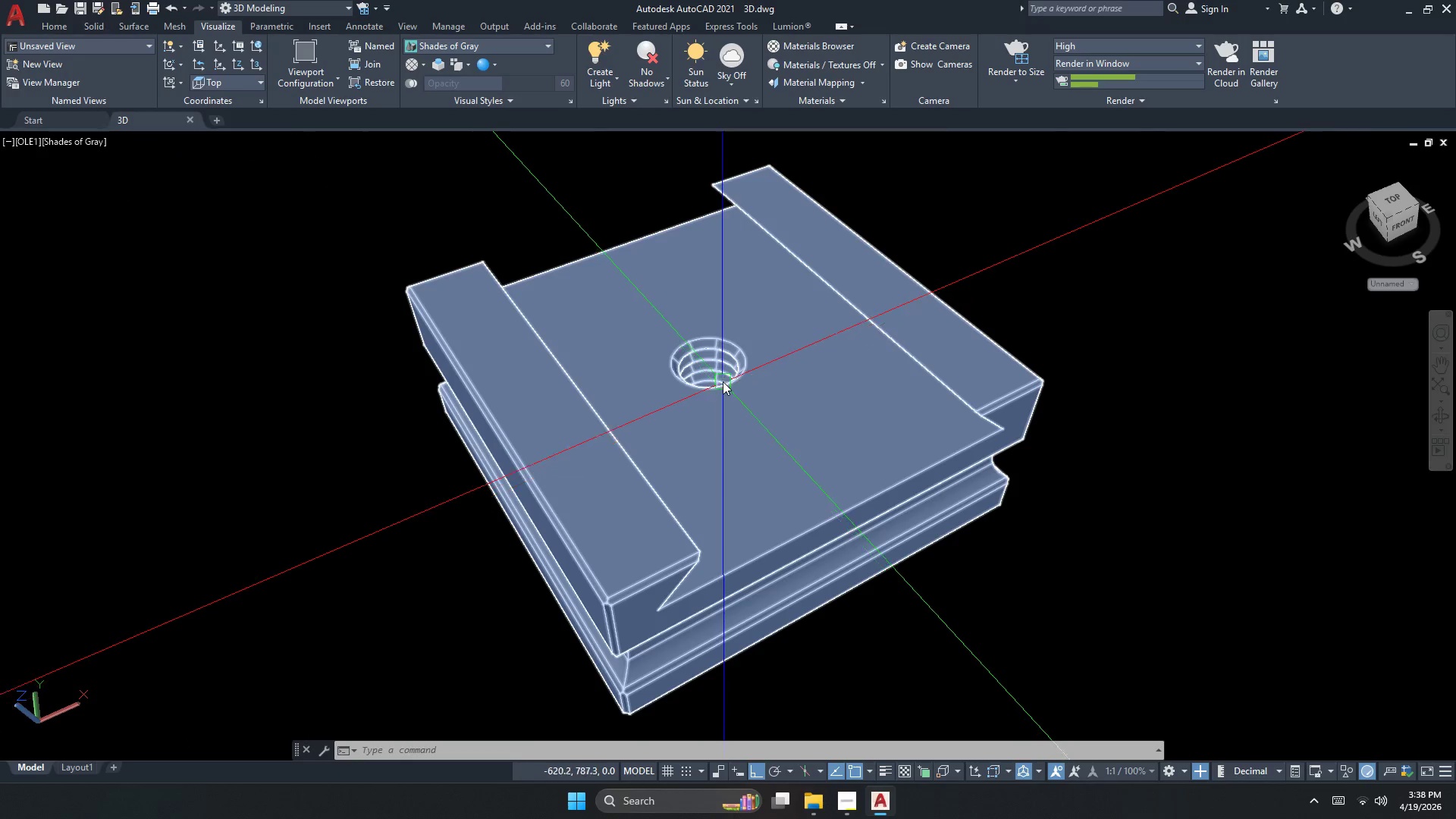 
hold_key(key=1, duration=1.42)
 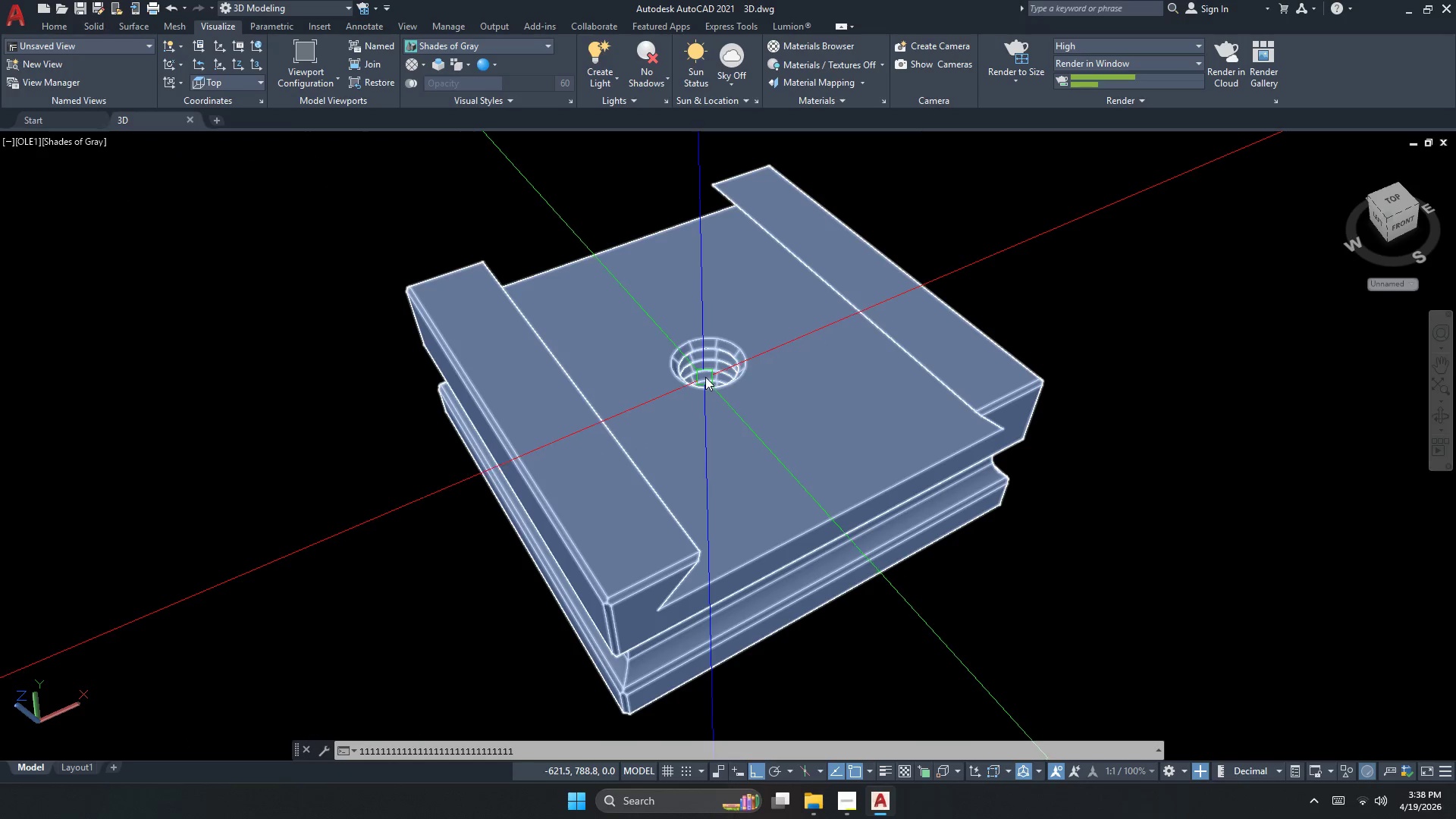 
key(Control+ControlLeft)
 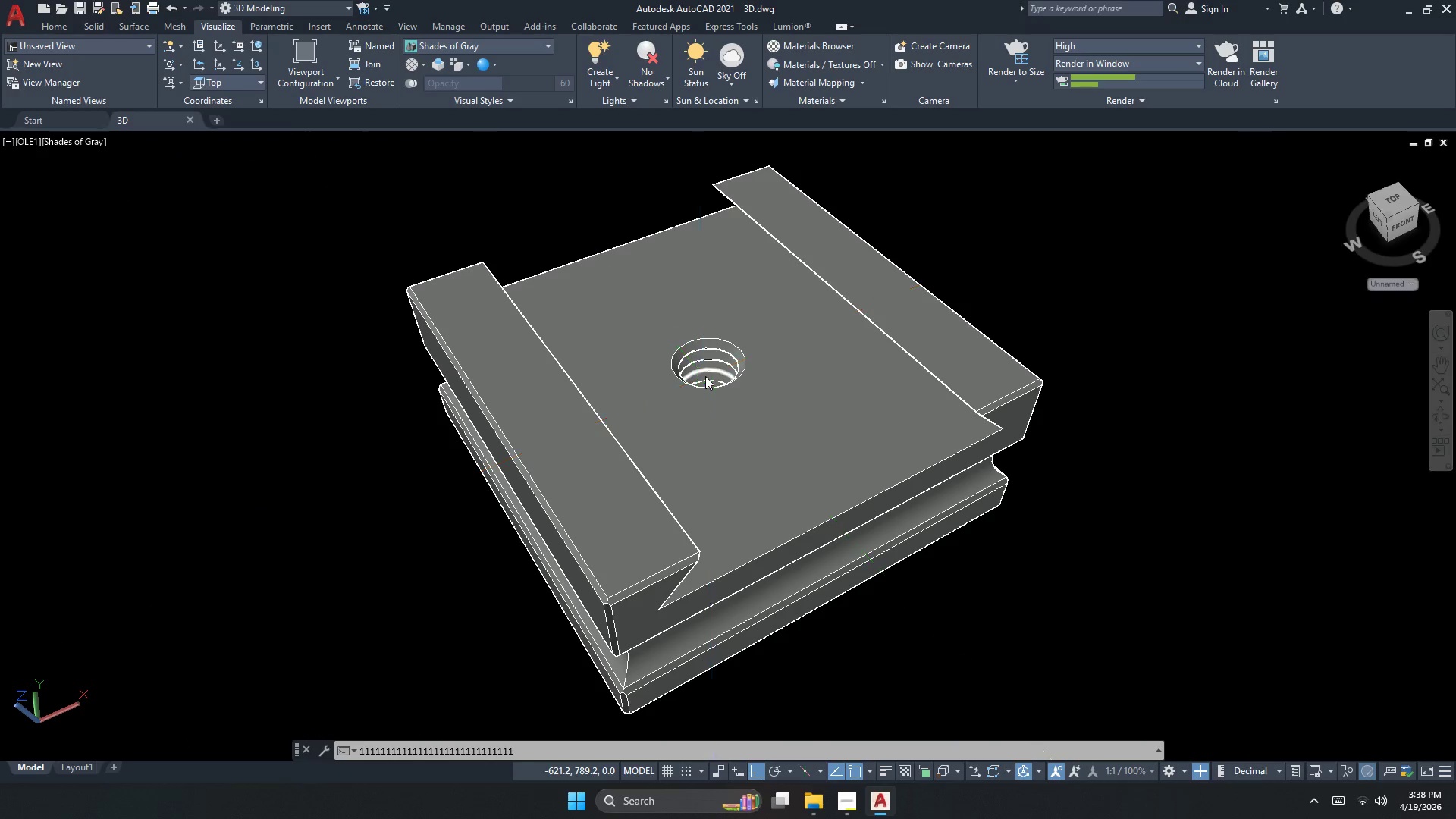 
key(Control+S)
 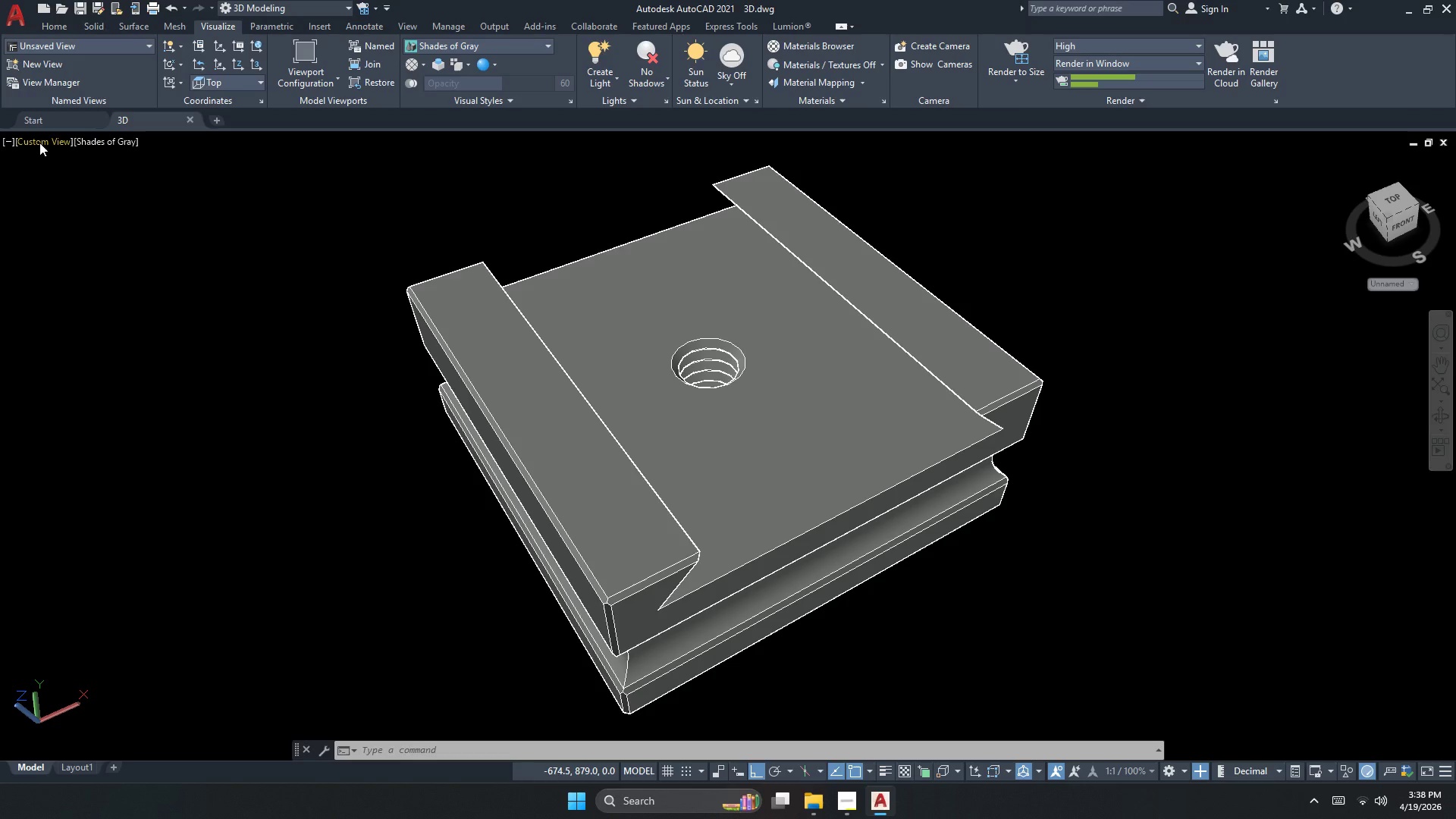 
left_click([1455, 0])
 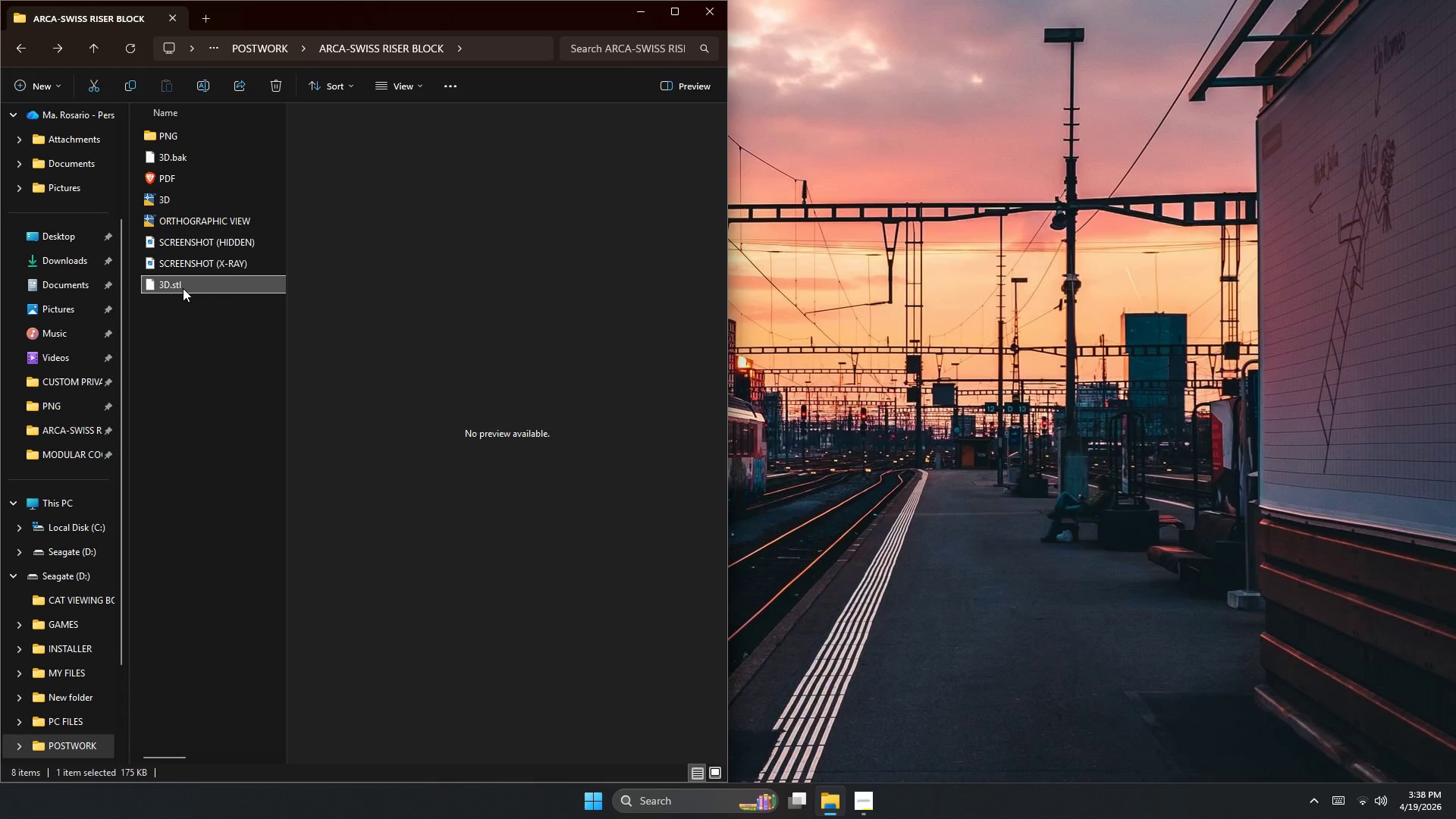 
left_click([192, 149])
 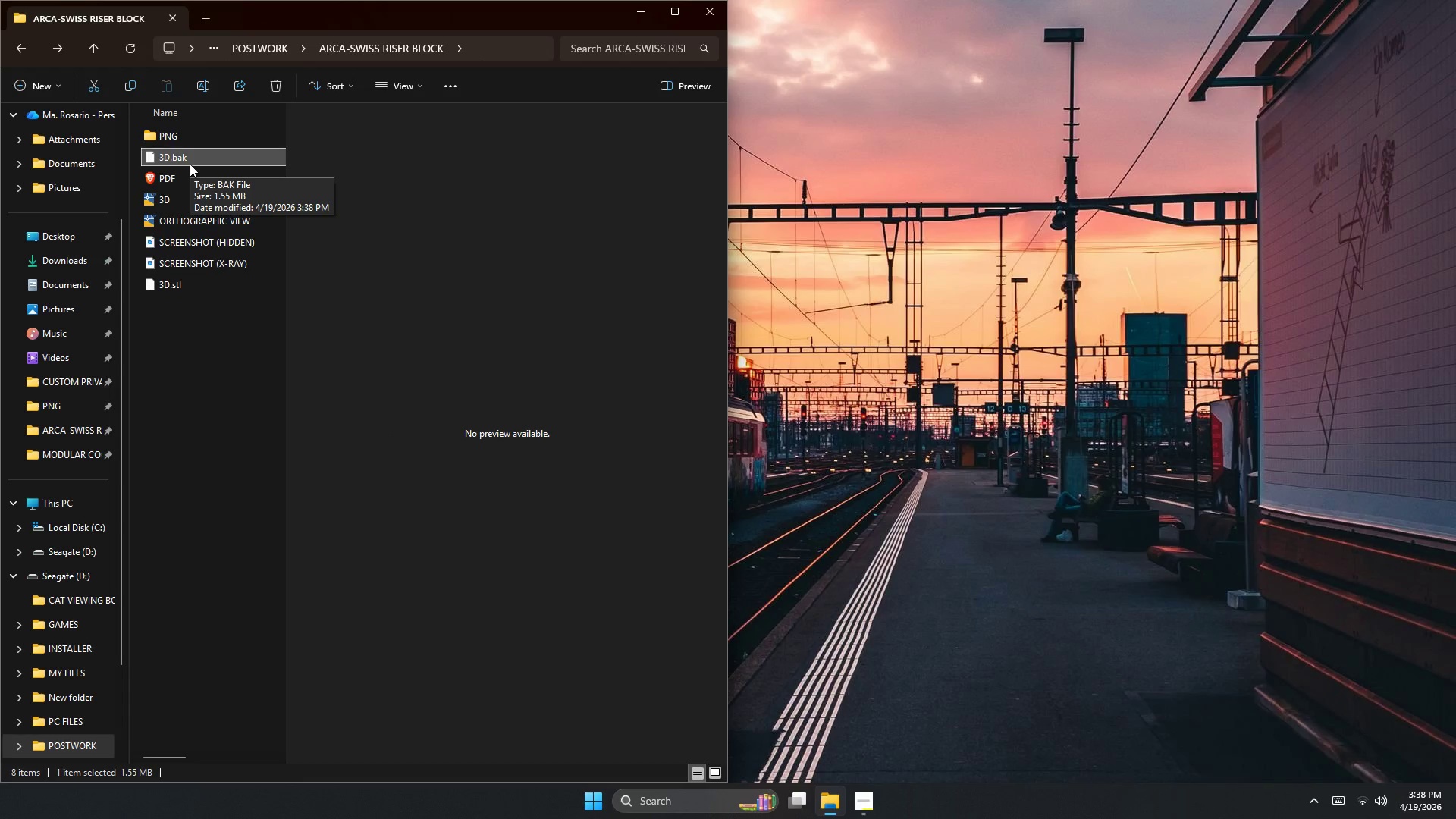 